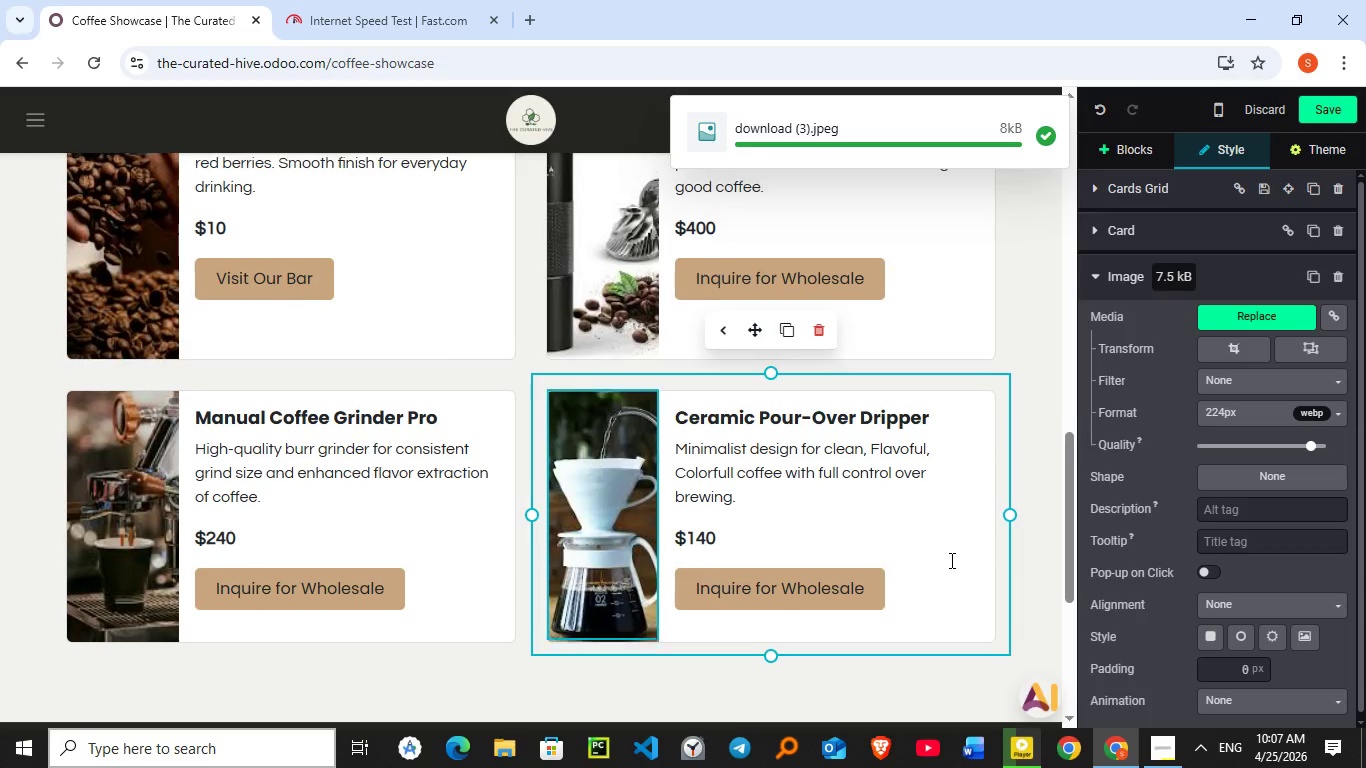 
scroll: coordinate [950, 560], scroll_direction: up, amount: 3.0
 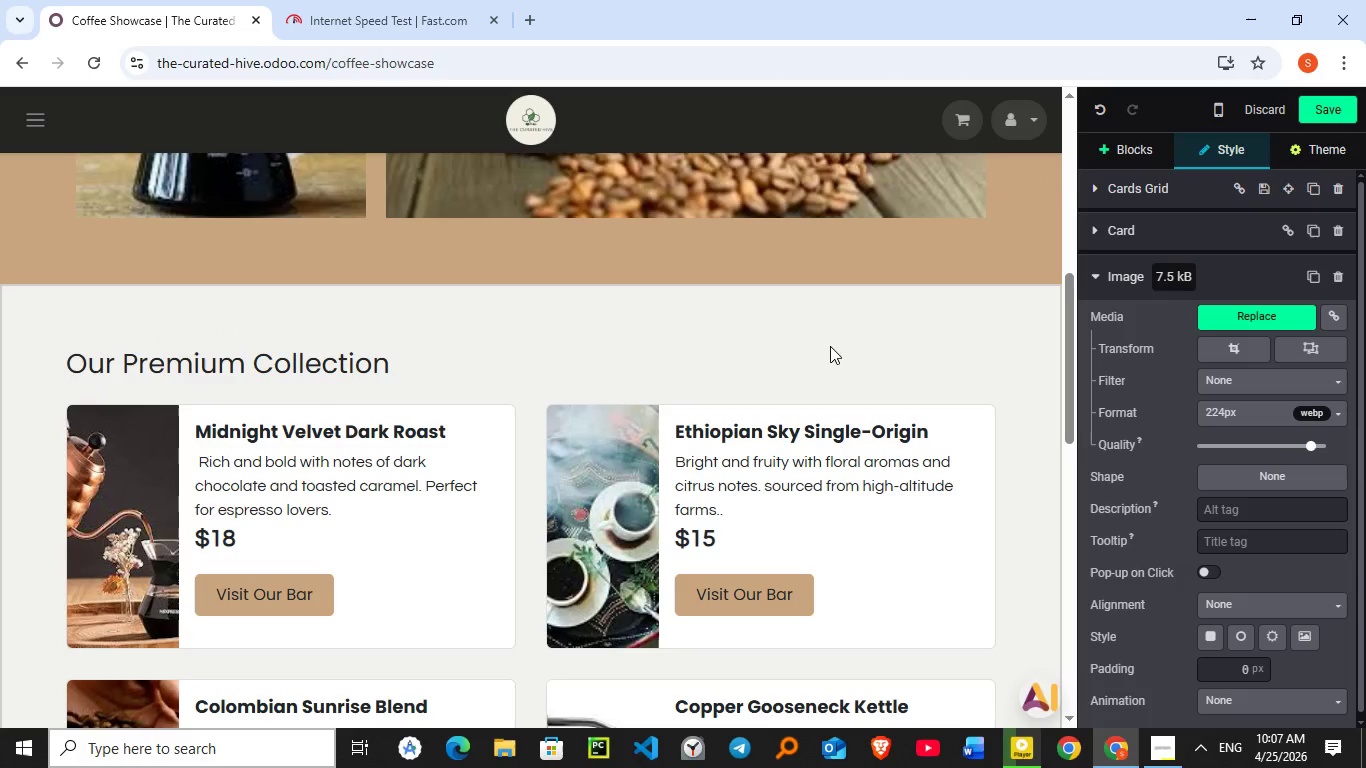 
left_click([830, 346])
 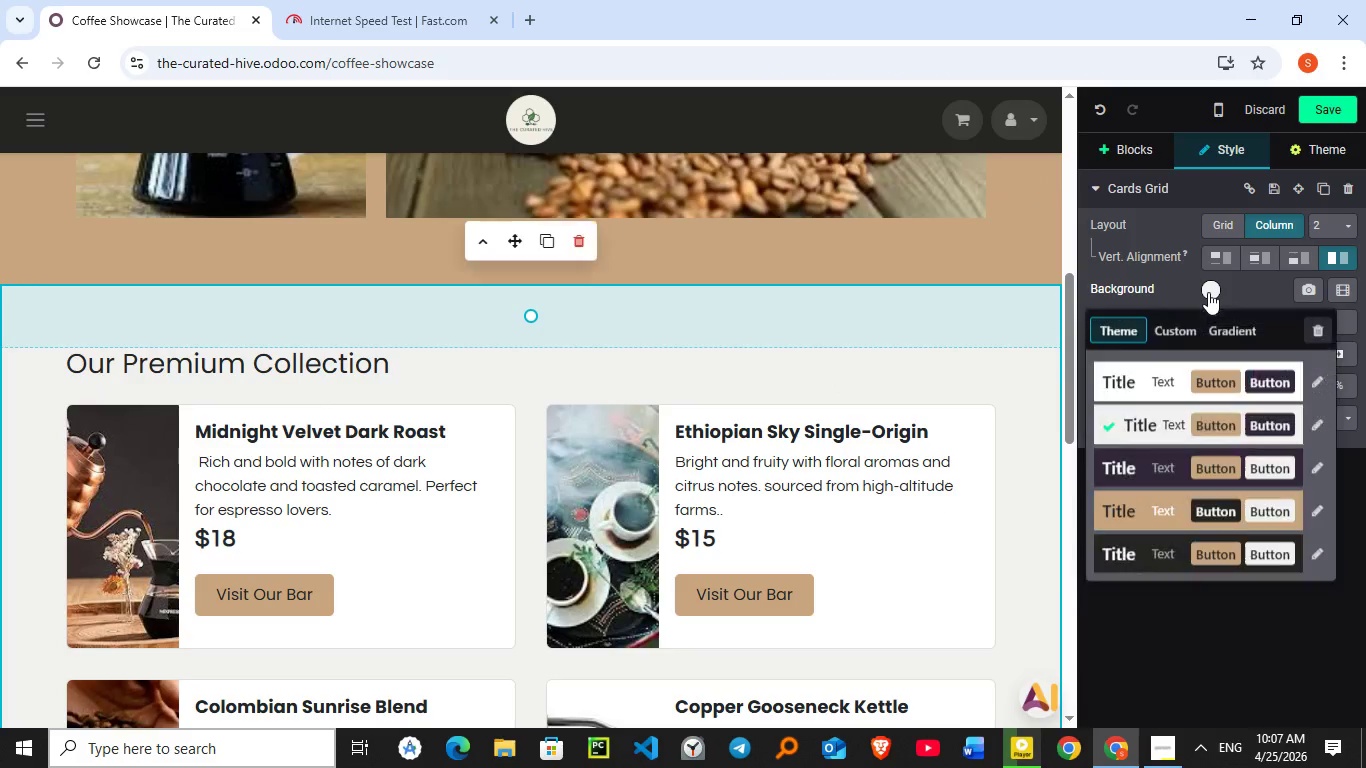 
left_click([1208, 292])
 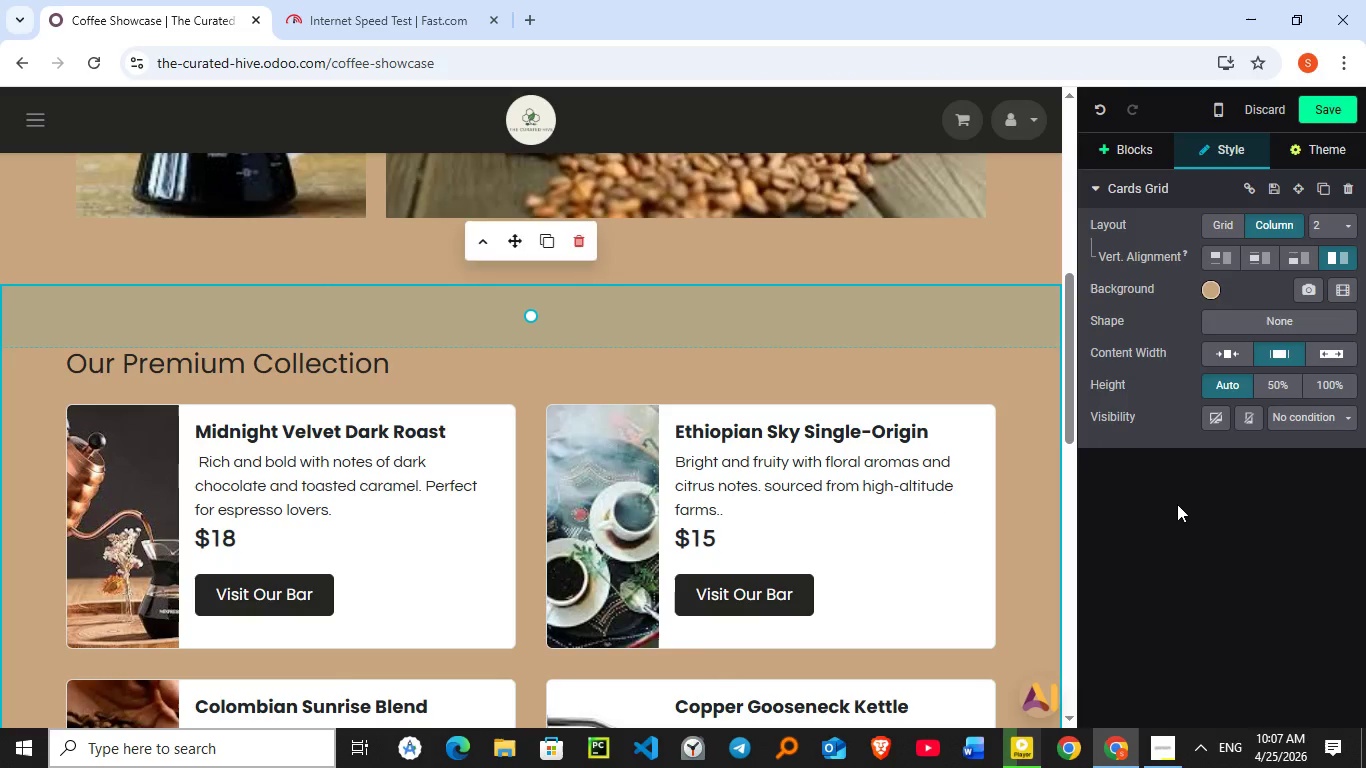 
left_click([1177, 504])
 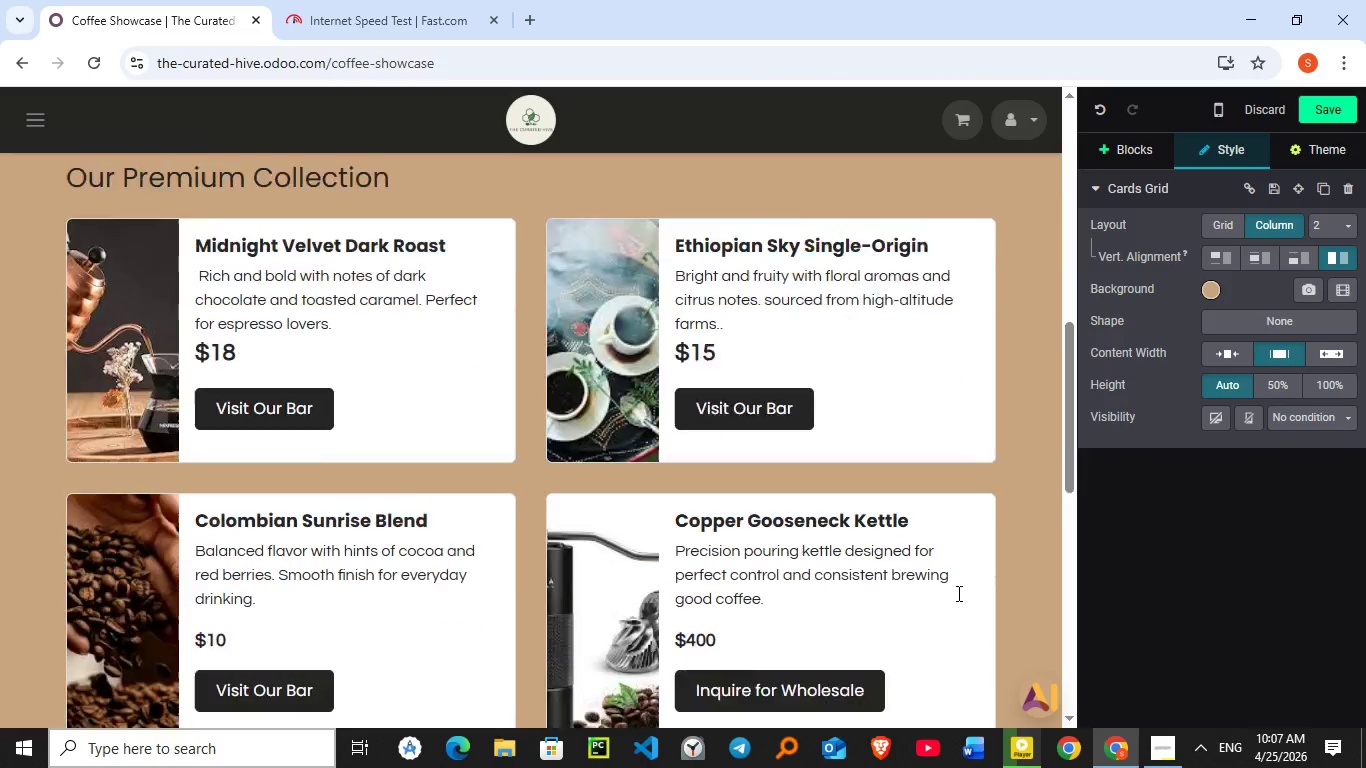 
scroll: coordinate [957, 593], scroll_direction: down, amount: 4.0
 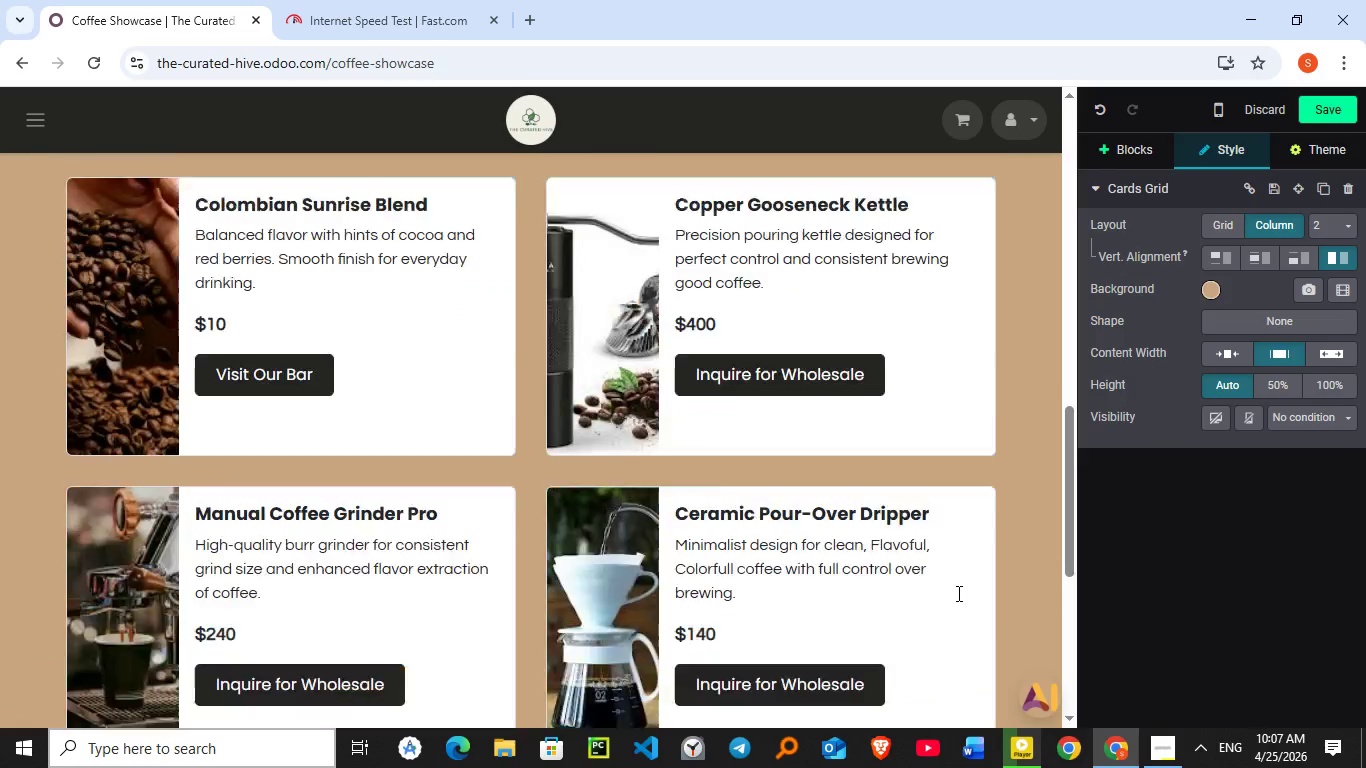 
scroll: coordinate [957, 593], scroll_direction: up, amount: 4.0
 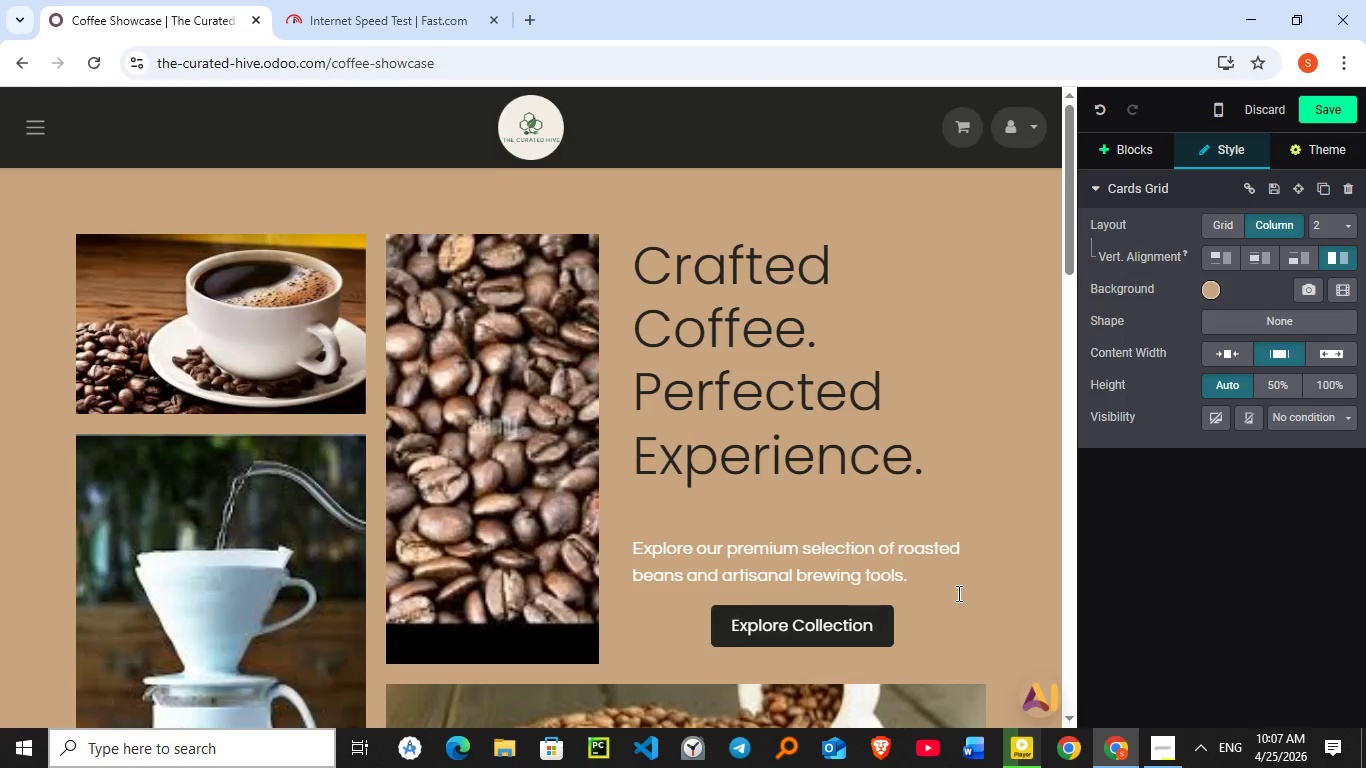 
scroll: coordinate [957, 593], scroll_direction: down, amount: 11.0
 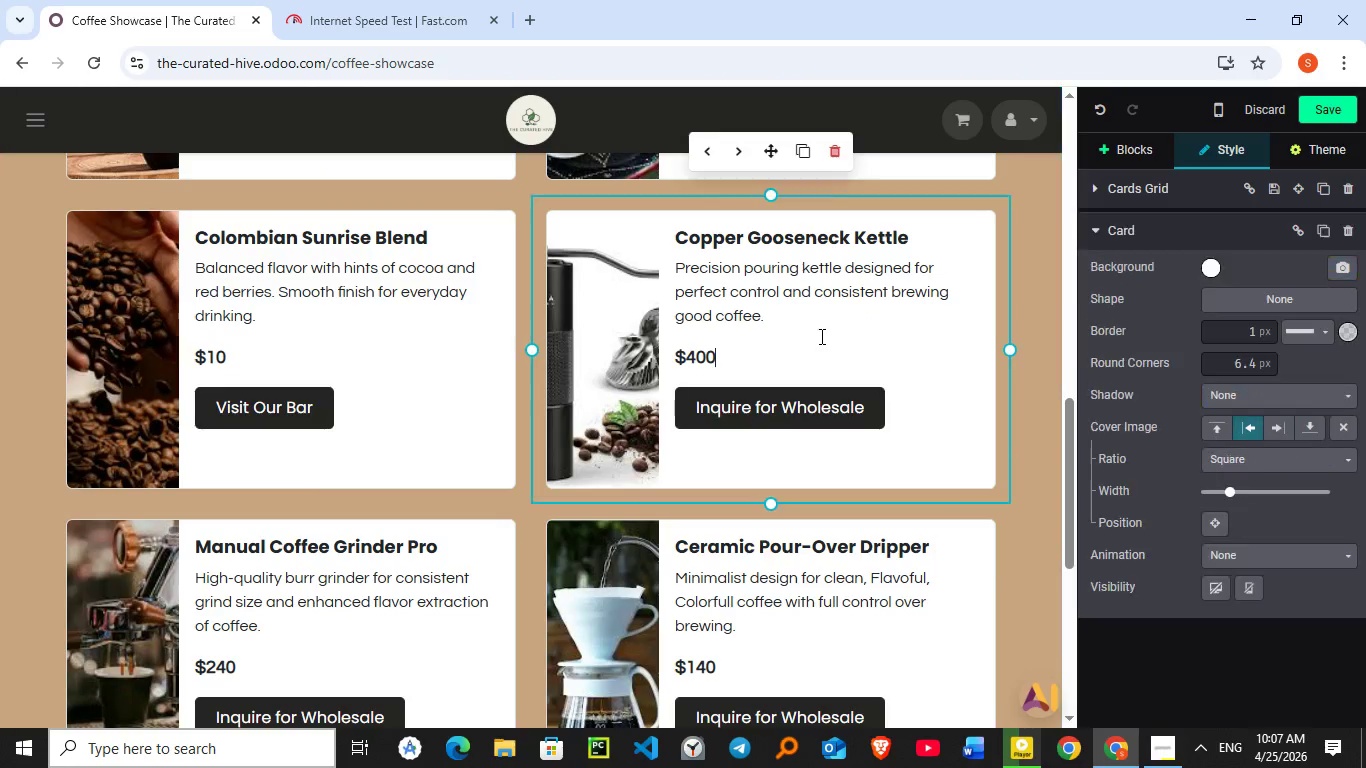 
left_click([812, 337])
 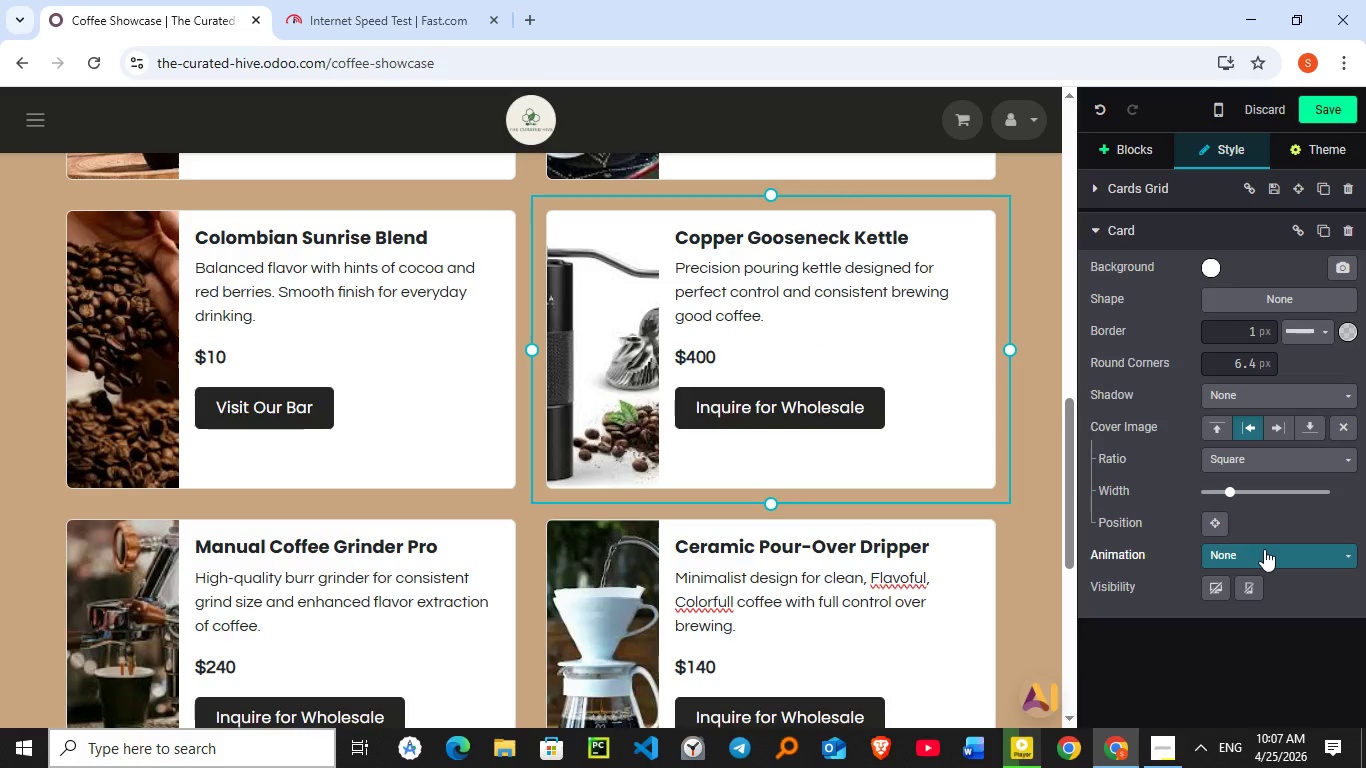 
left_click([1264, 549])
 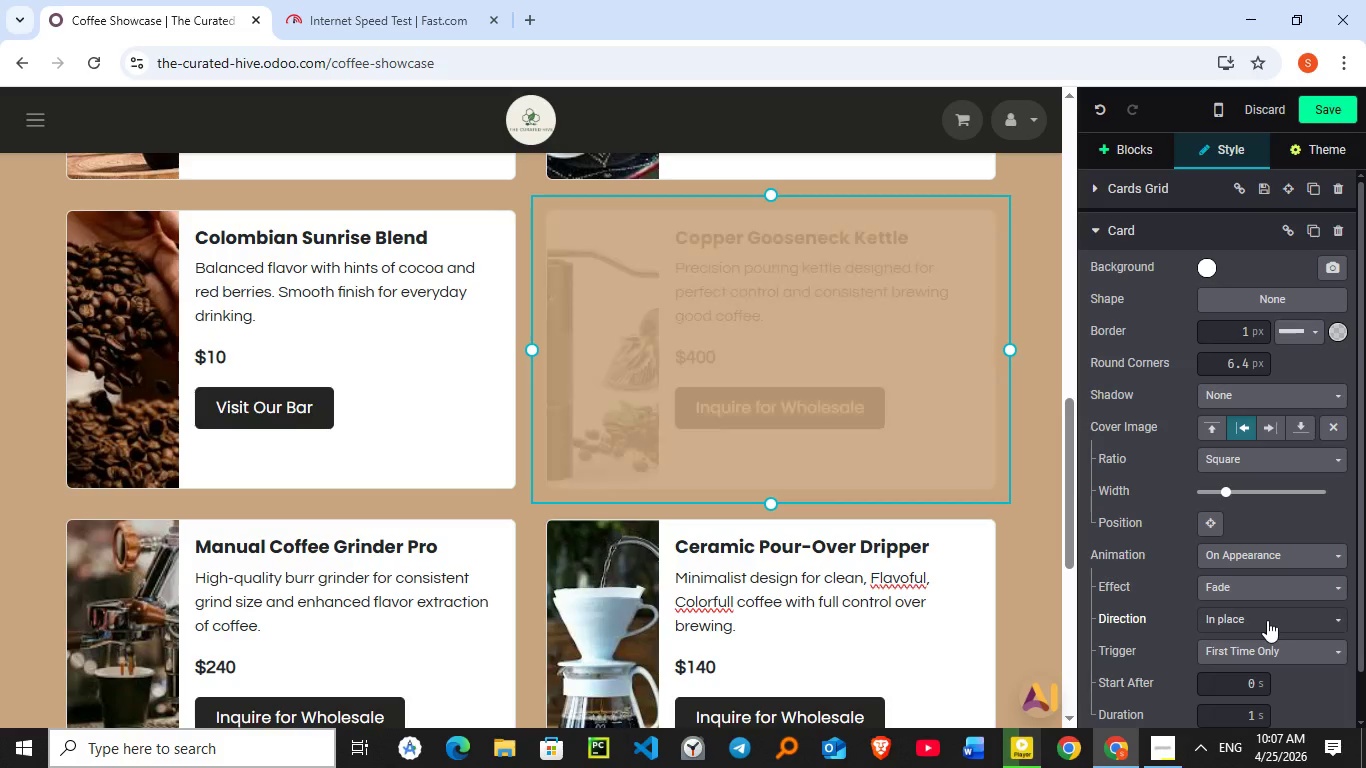 
left_click([1267, 620])
 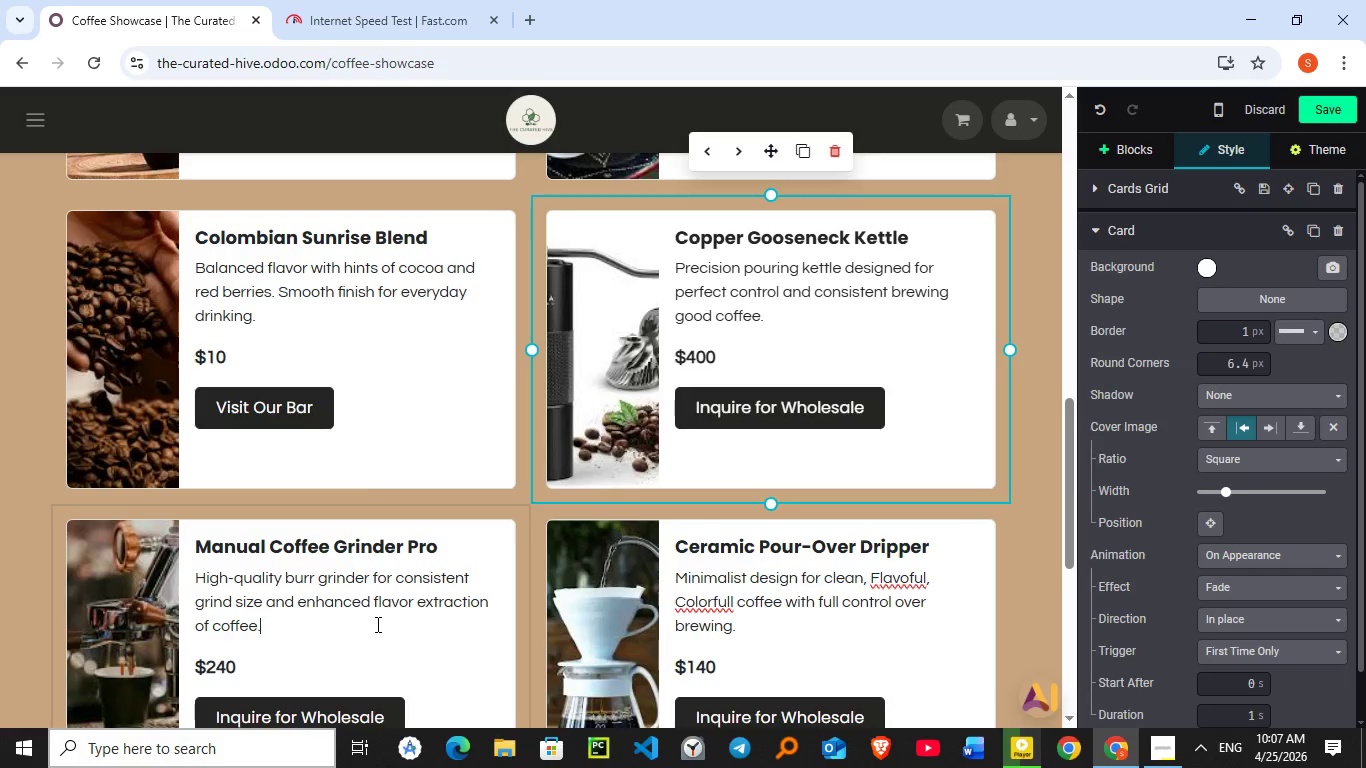 
left_click([374, 624])
 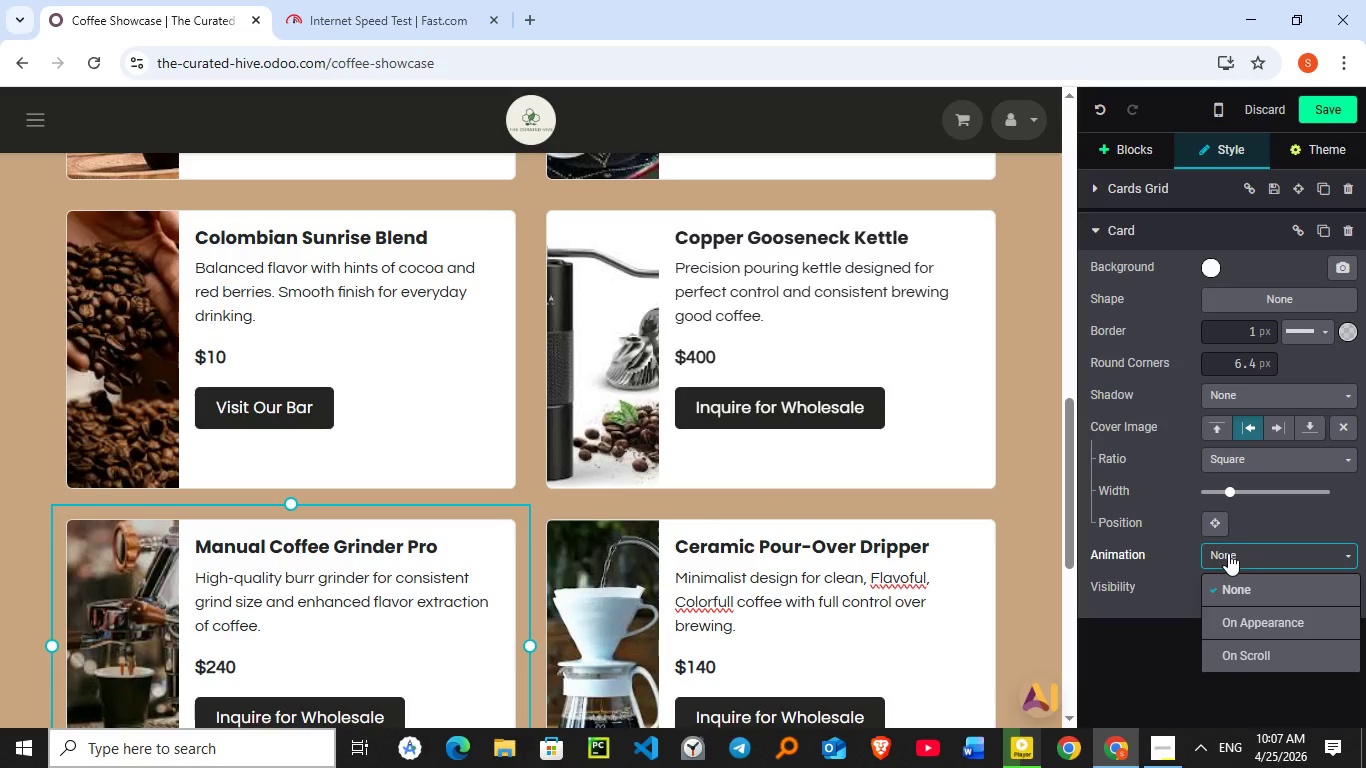 
left_click([1221, 553])
 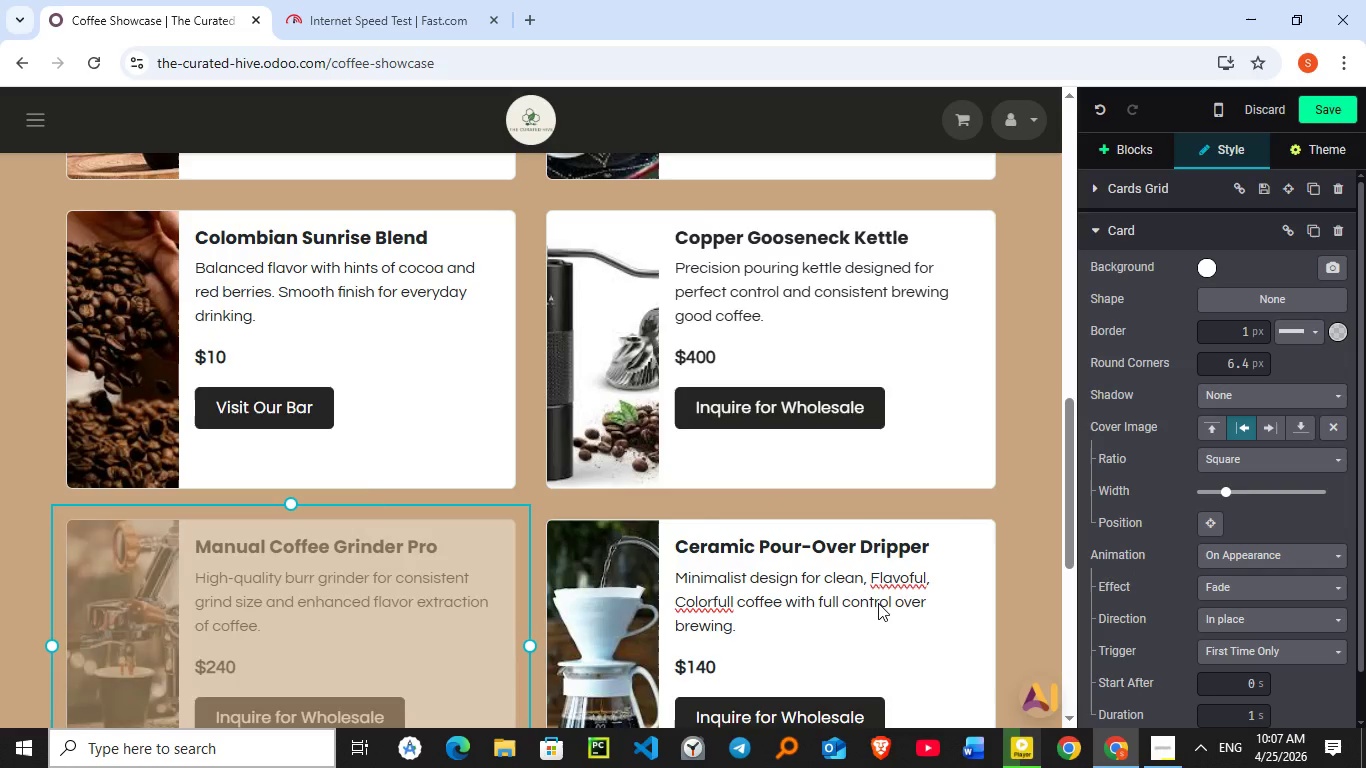 
left_click([1238, 618])
 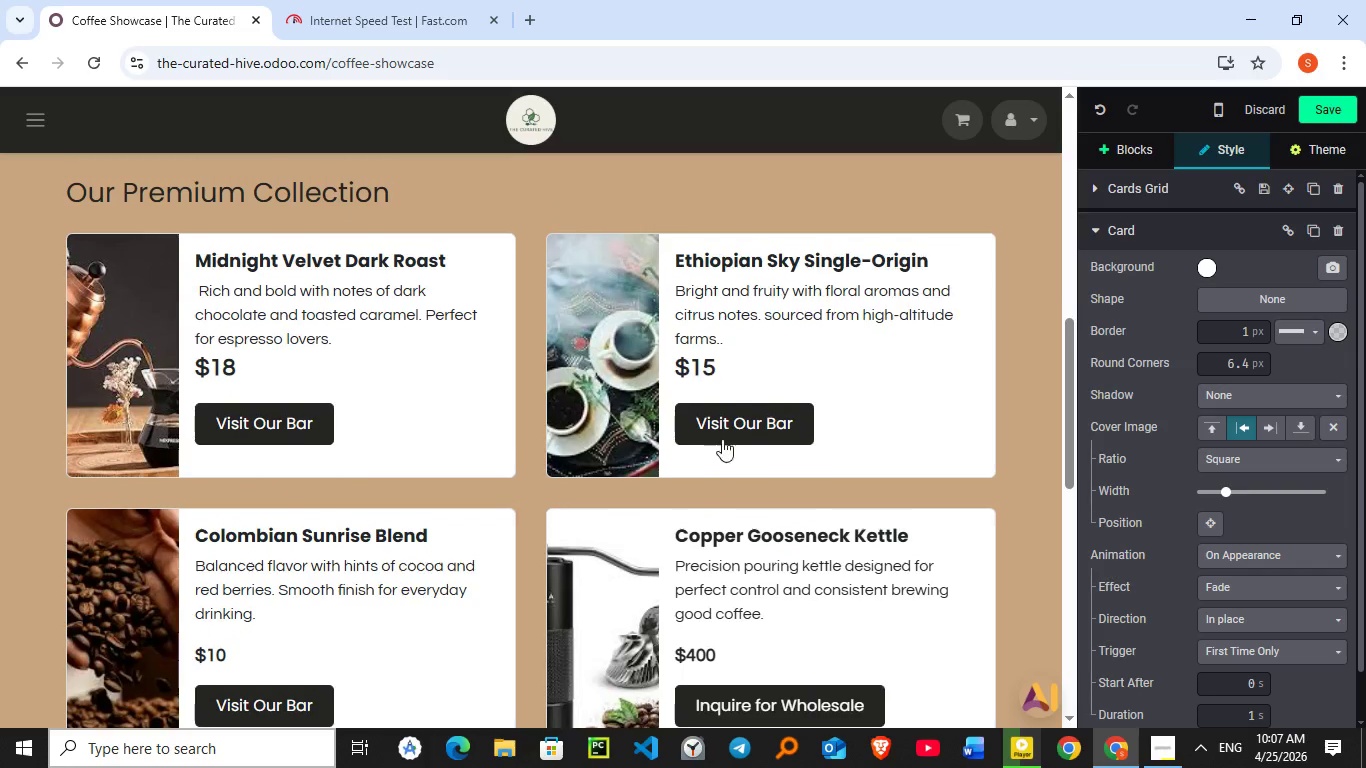 
scroll: coordinate [722, 439], scroll_direction: up, amount: 3.0
 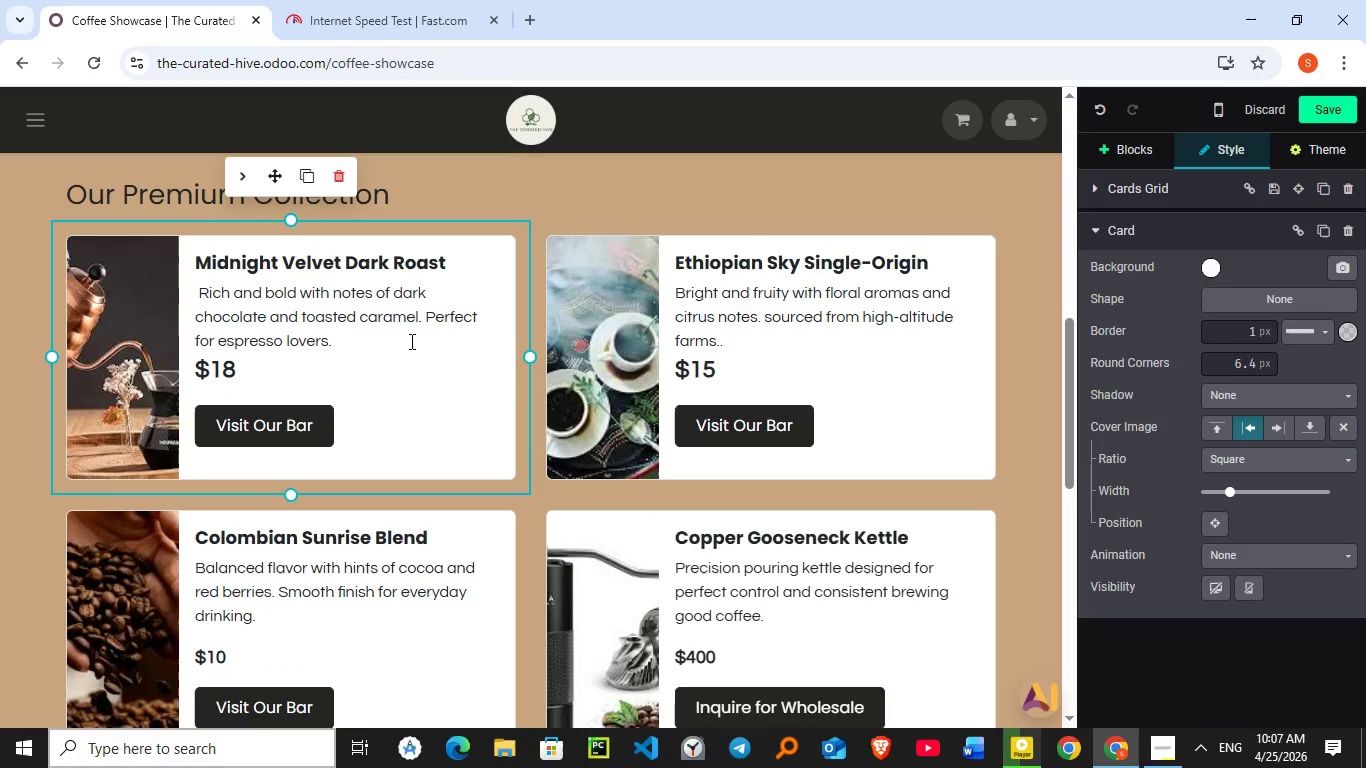 
left_click([404, 339])
 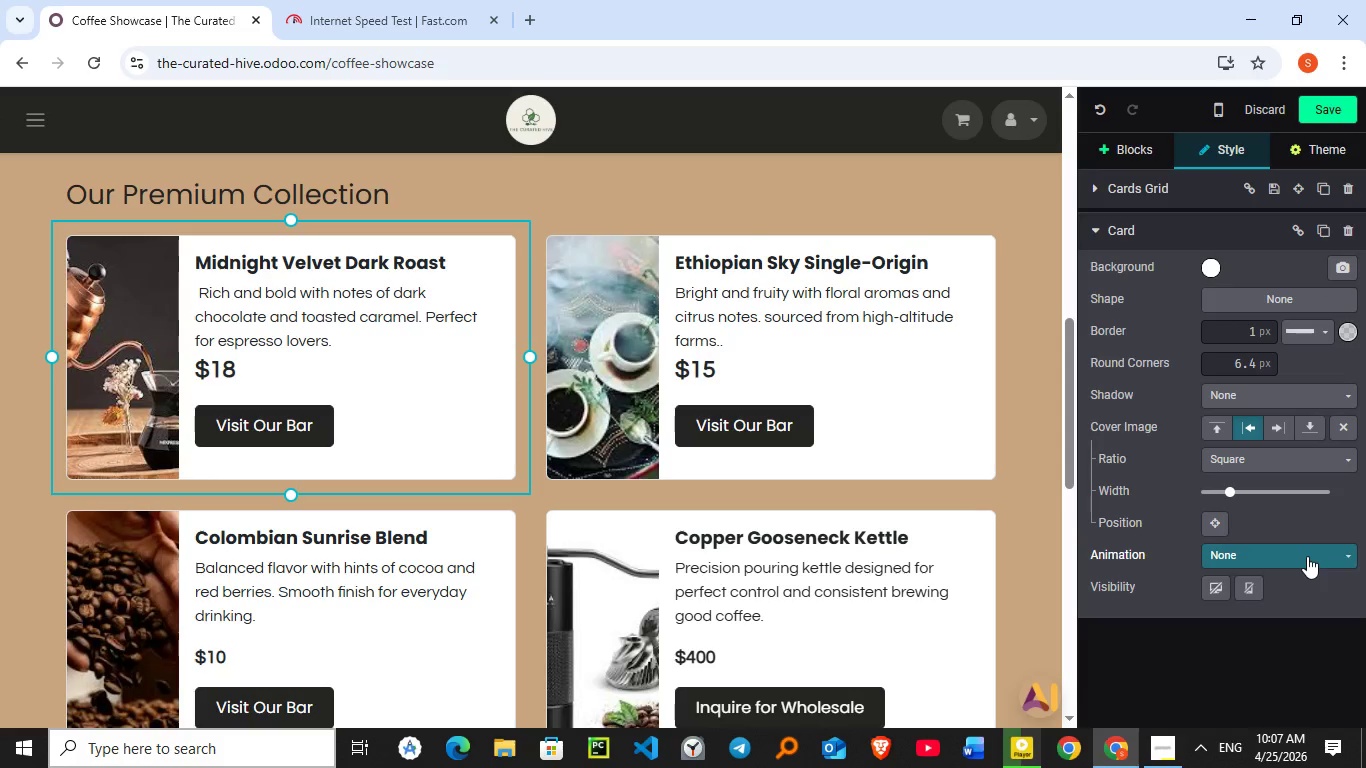 
left_click([1307, 556])
 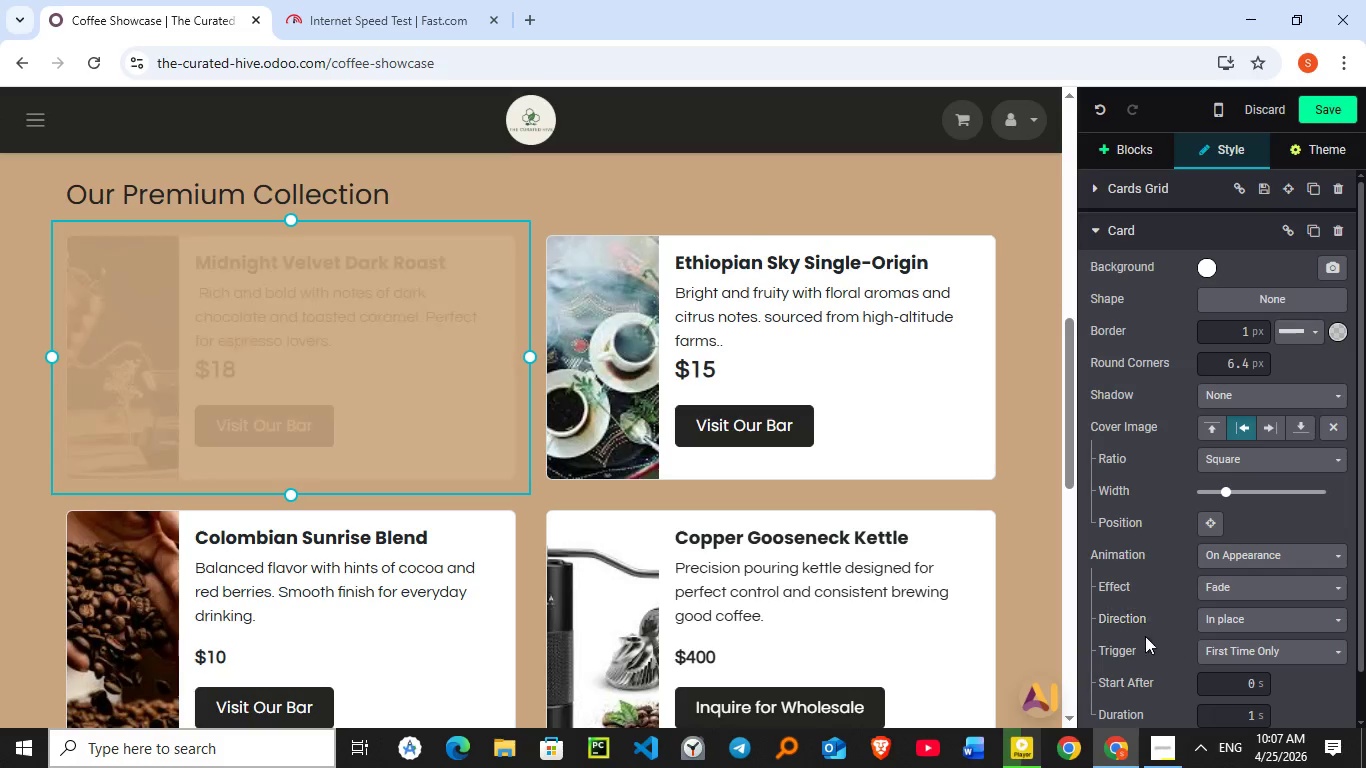 
left_click([1267, 623])
 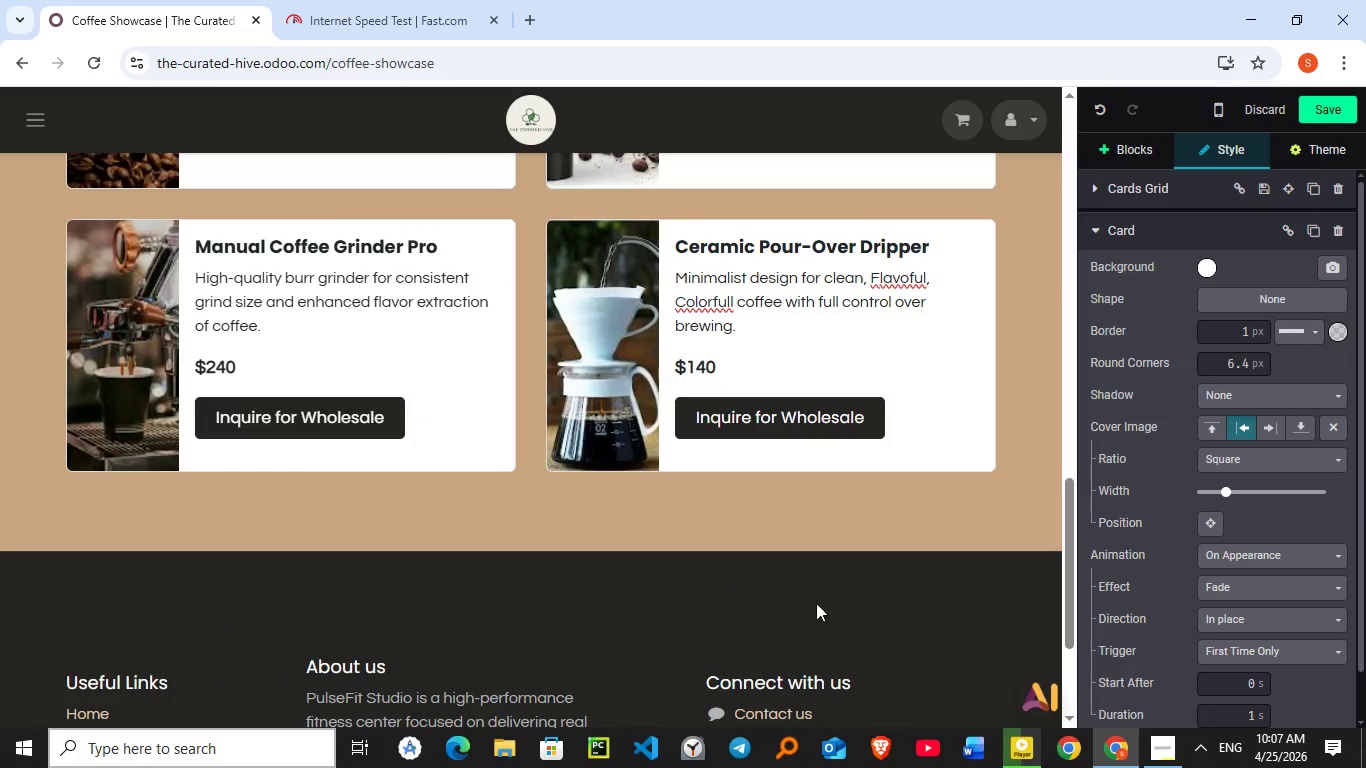 
scroll: coordinate [859, 563], scroll_direction: down, amount: 6.0
 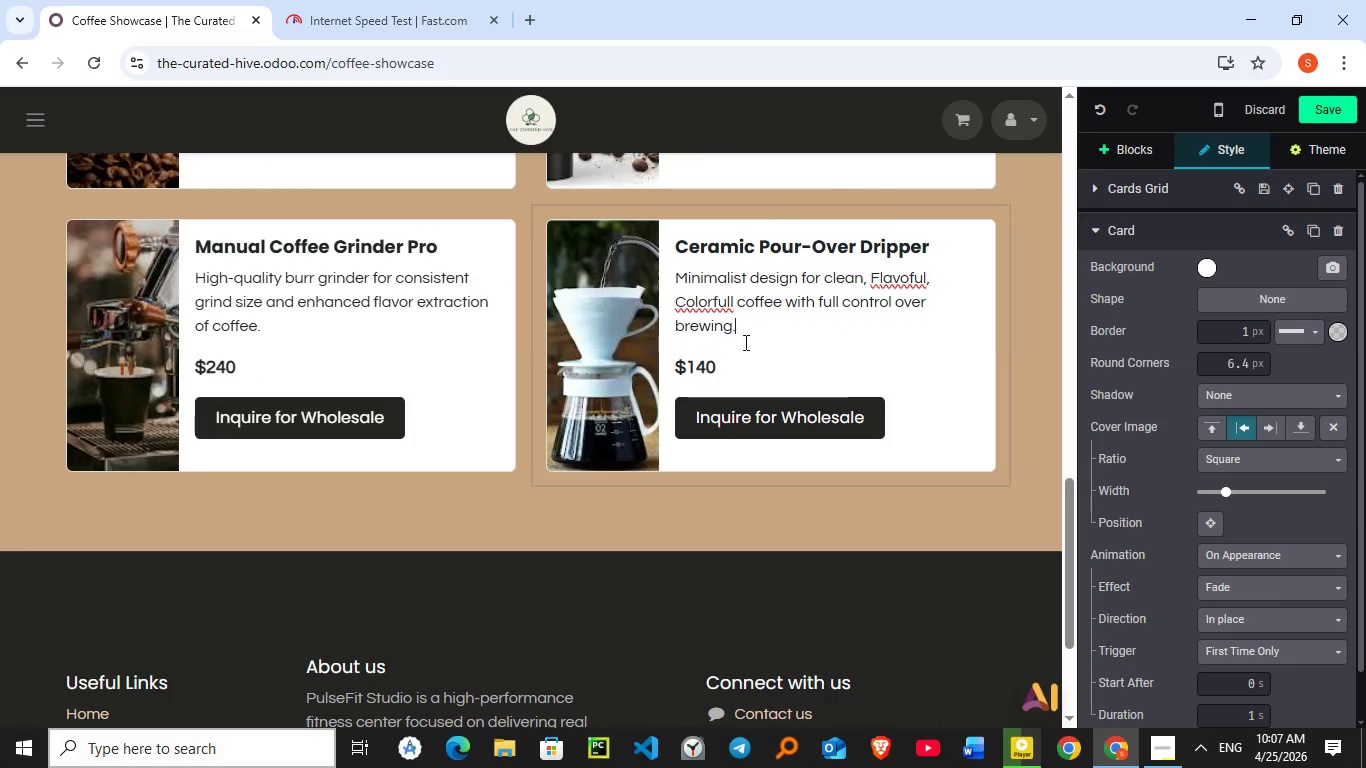 
left_click([867, 330])
 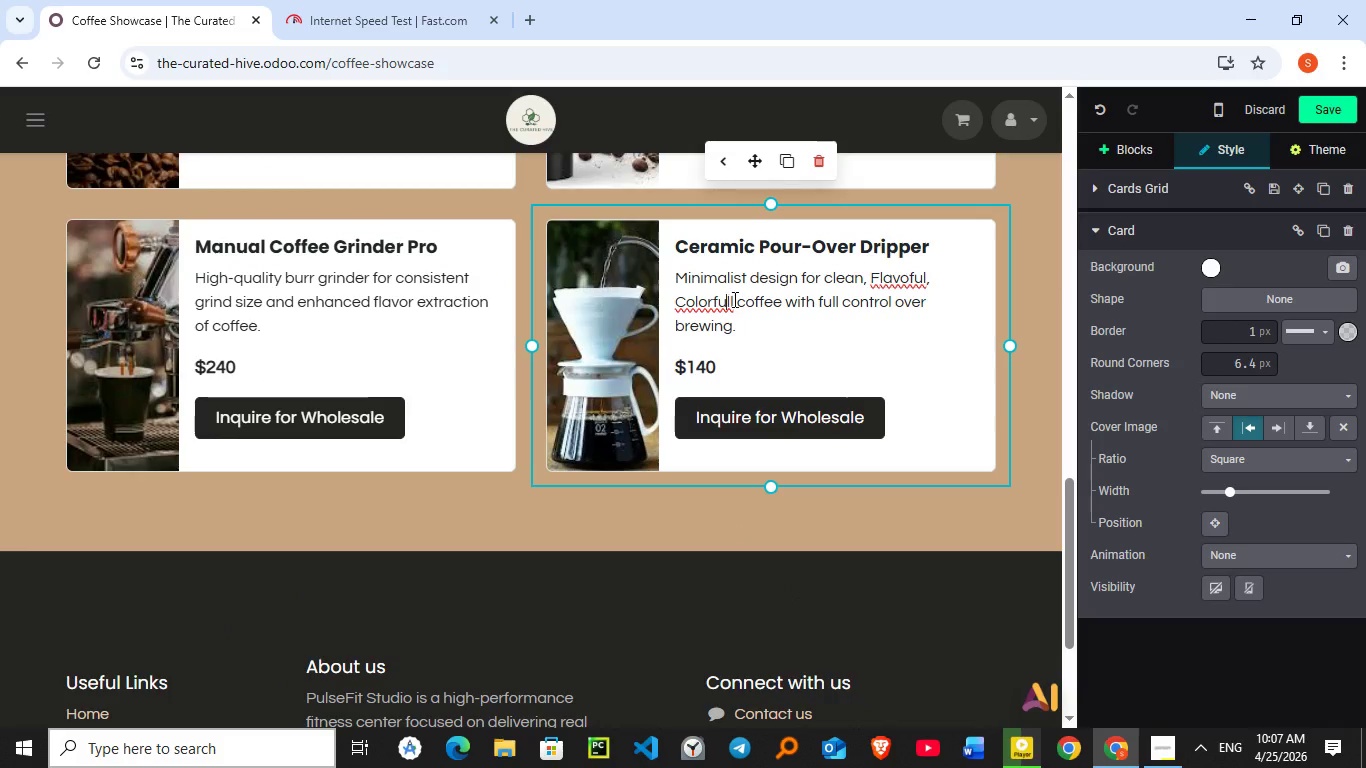 
left_click([728, 293])
 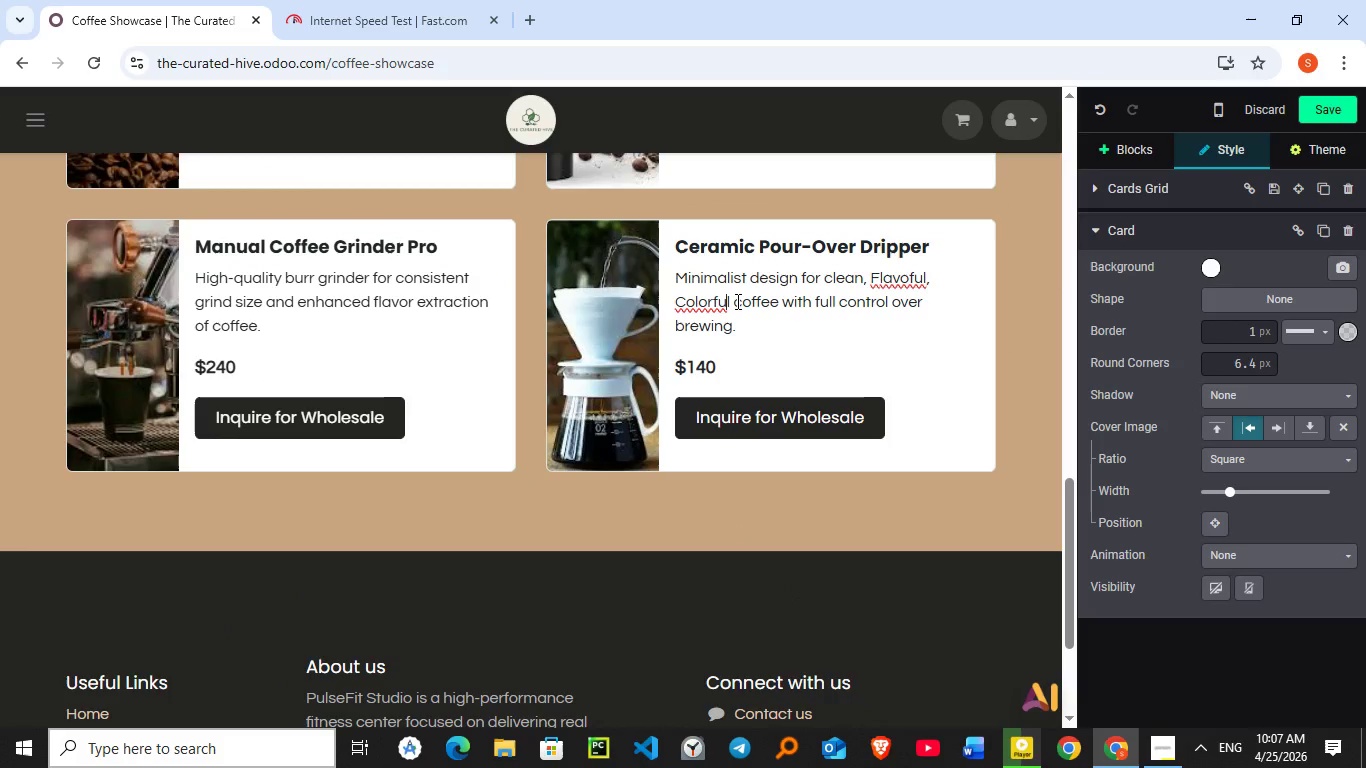 
key(ArrowRight)
 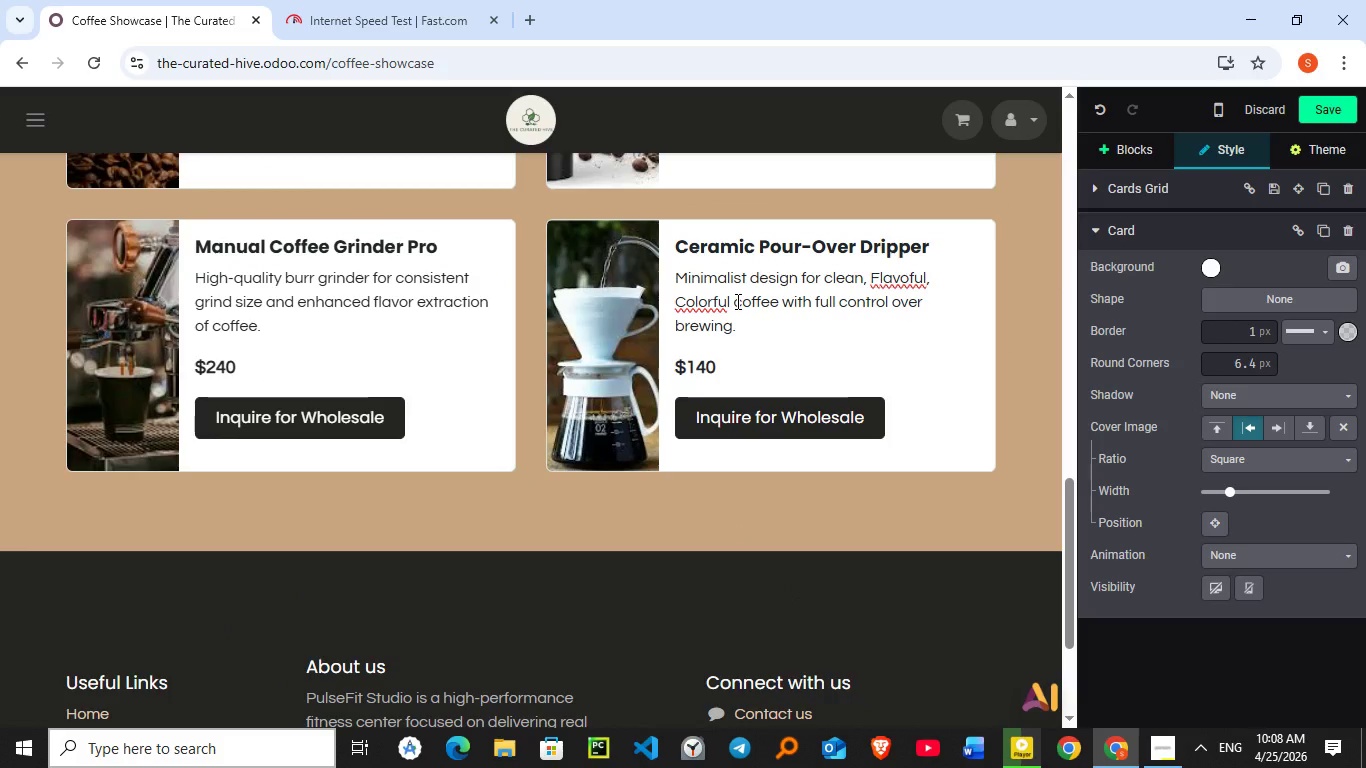 
key(Backspace)
 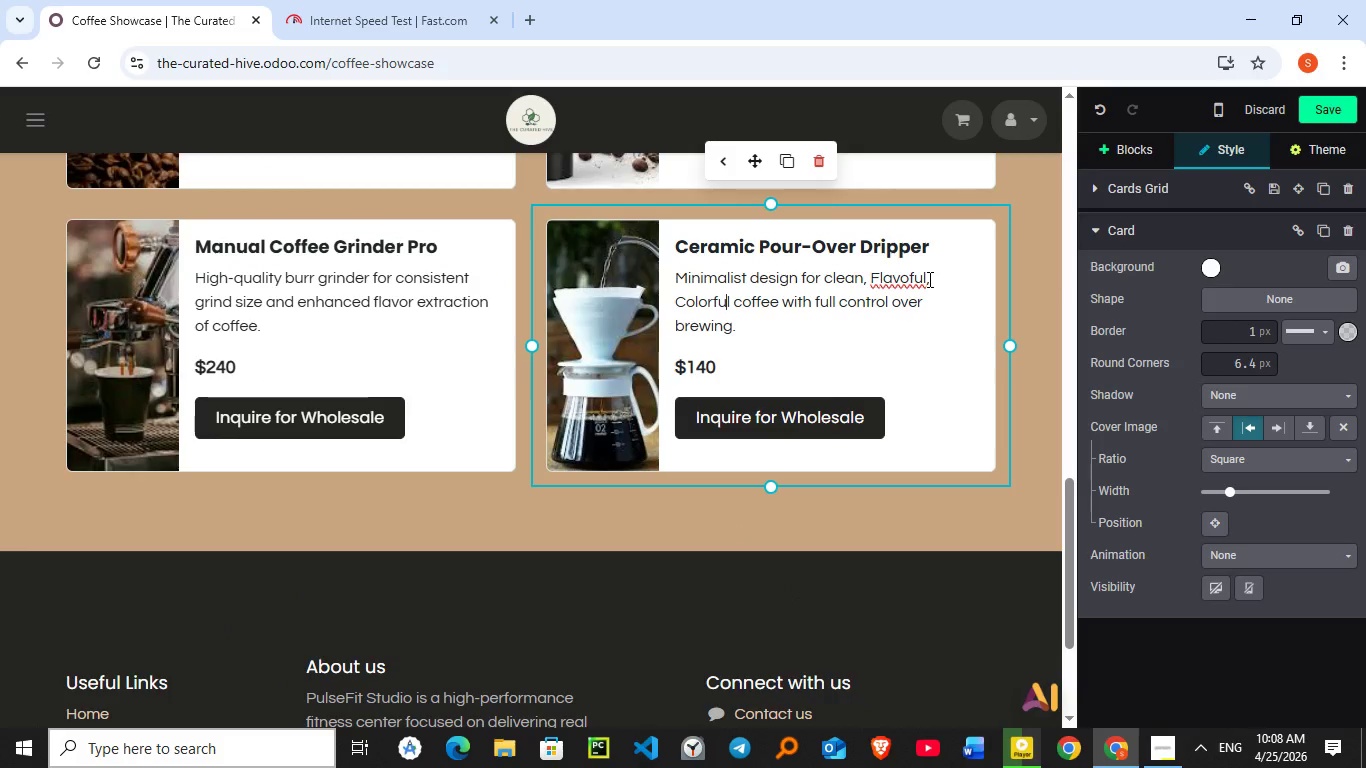 
left_click([928, 279])
 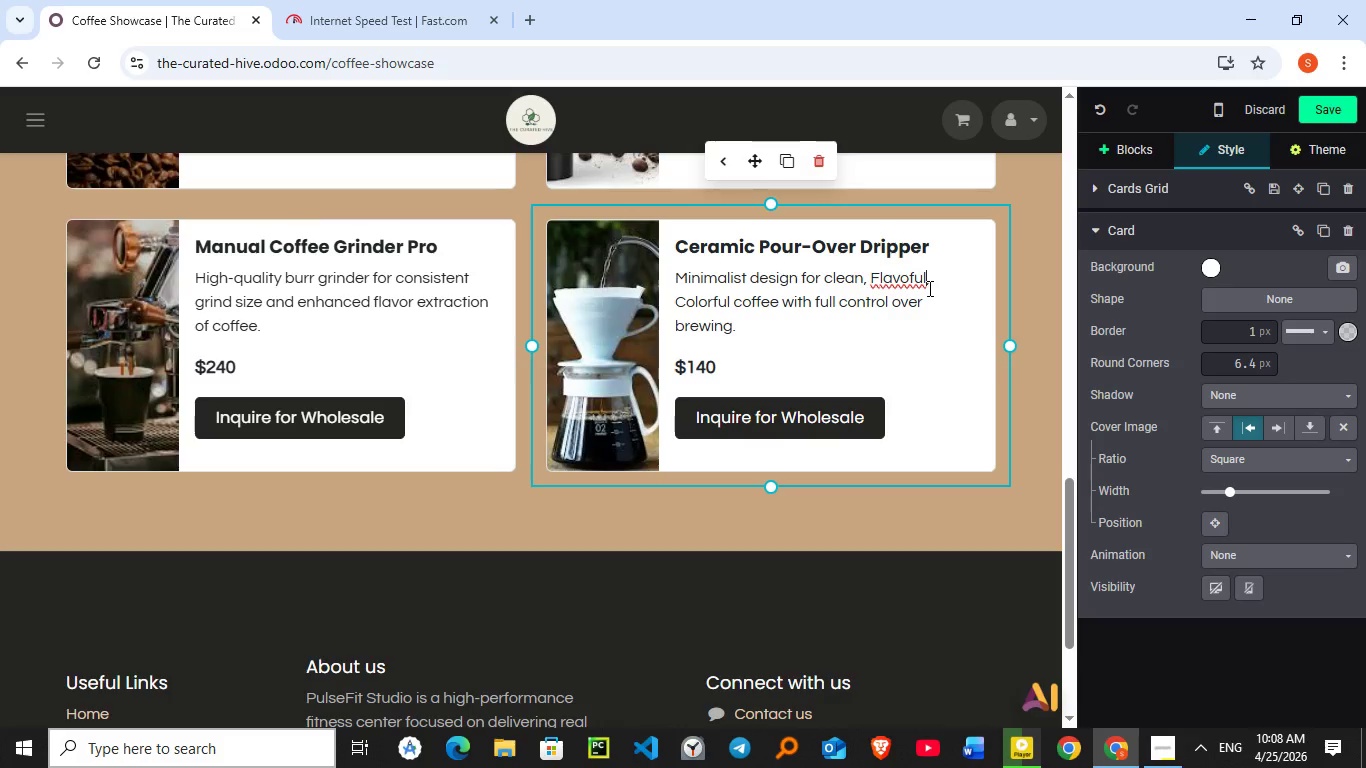 
key(L)
 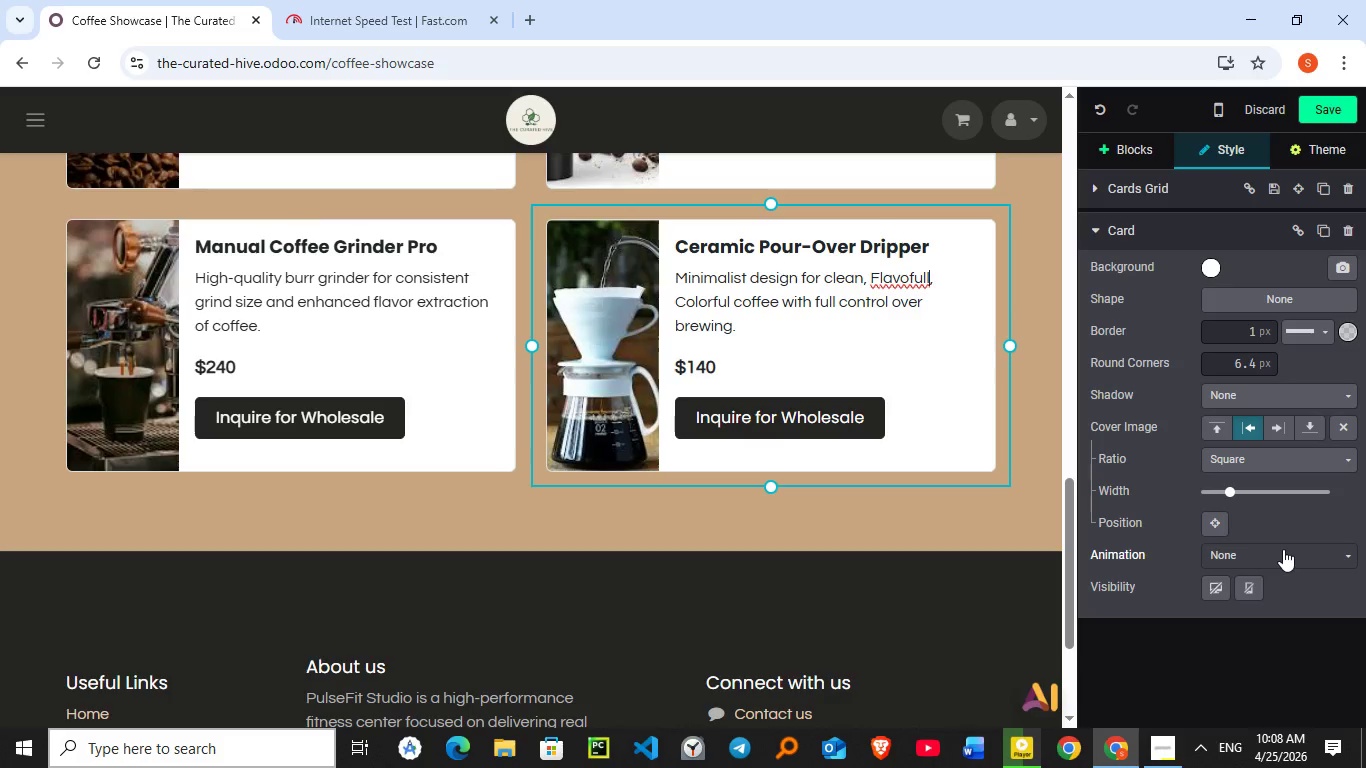 
left_click([1283, 549])
 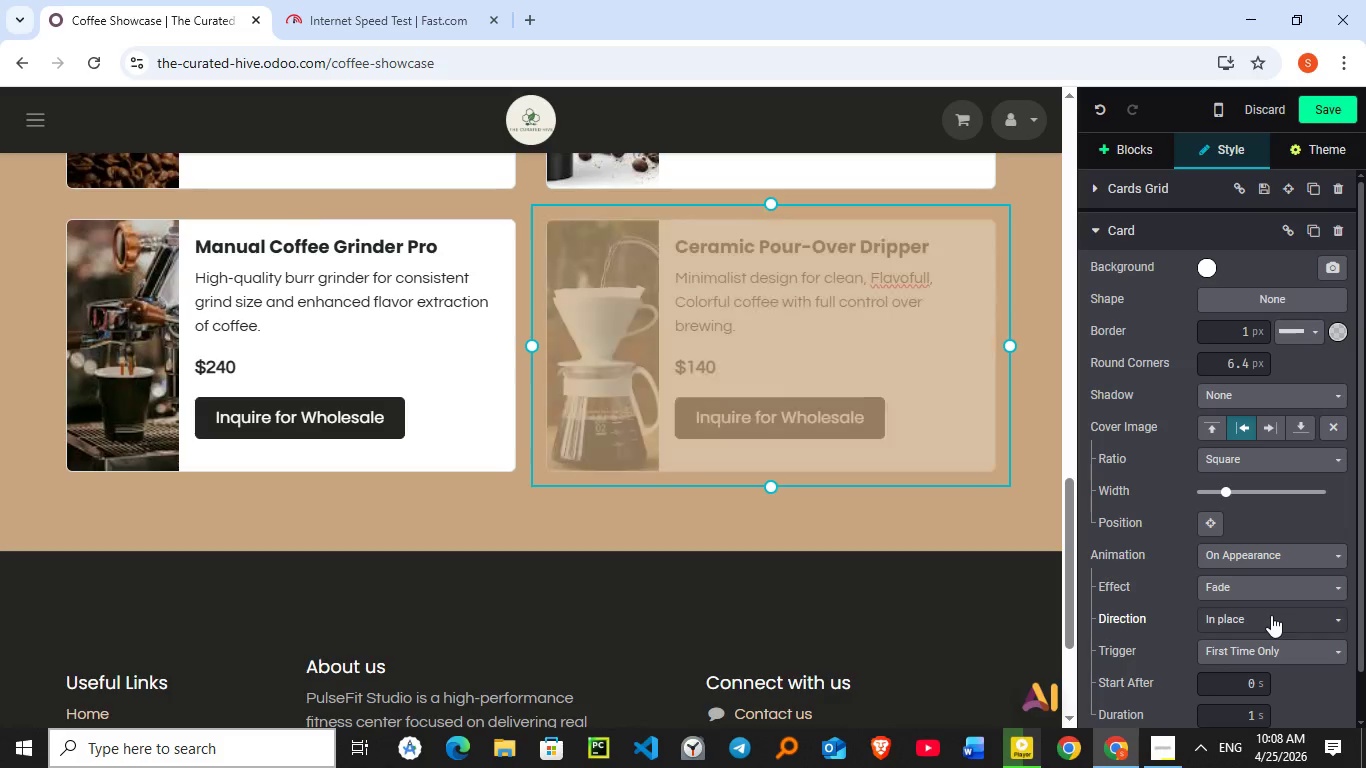 
left_click([1271, 615])
 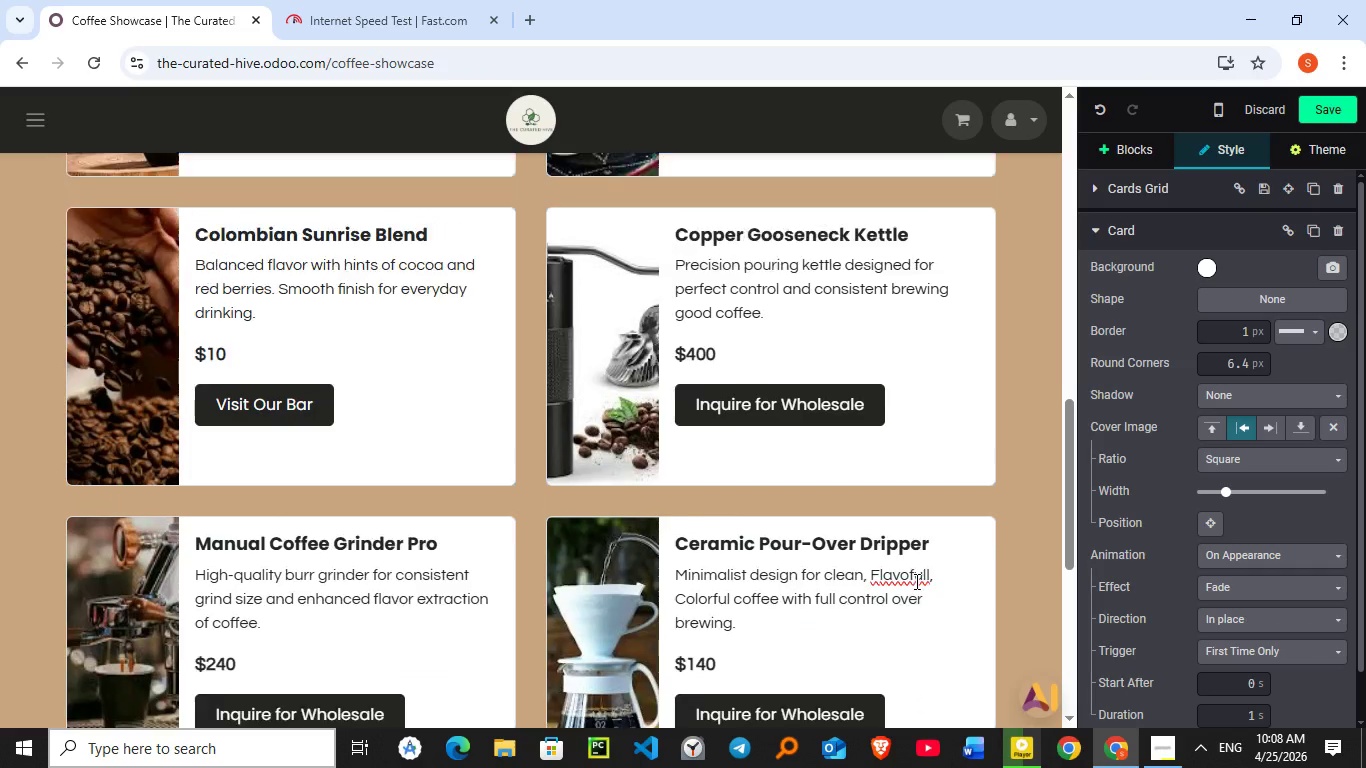 
scroll: coordinate [915, 581], scroll_direction: up, amount: 4.0
 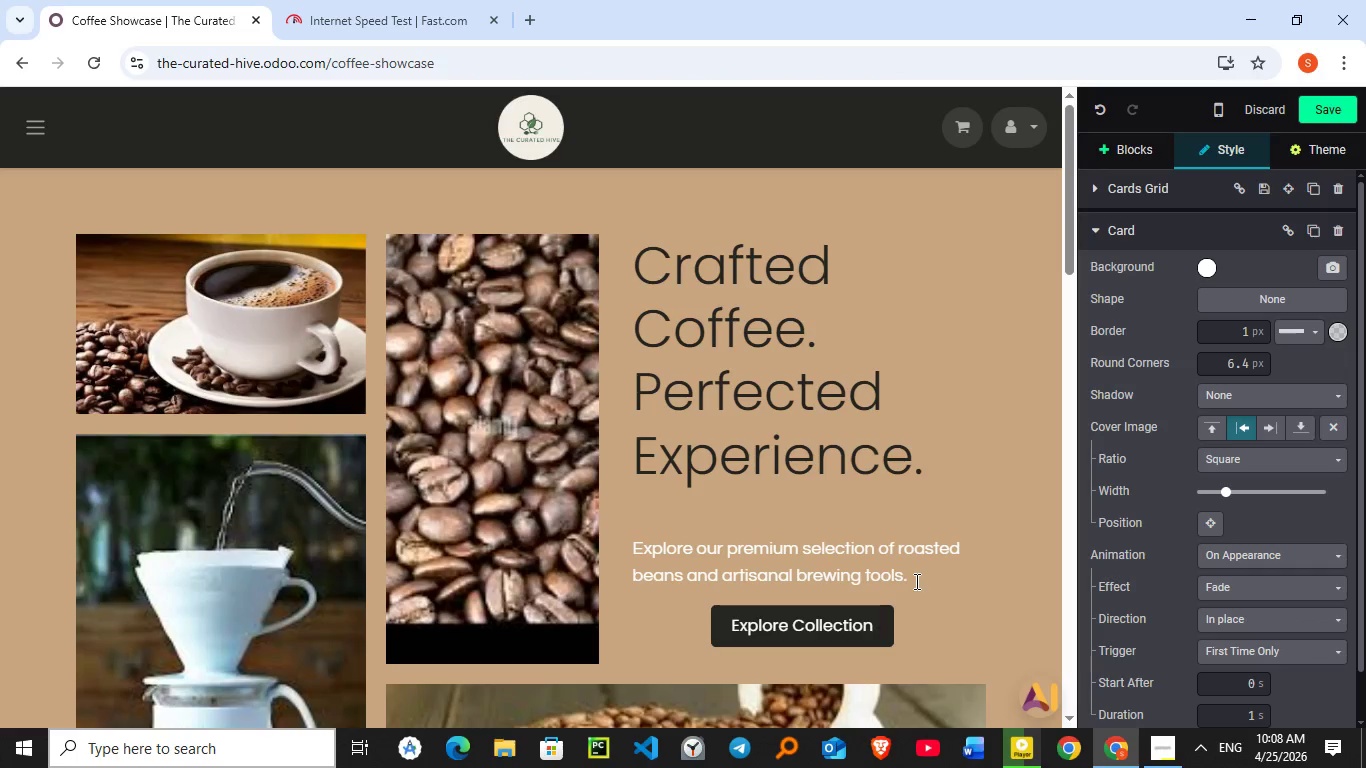 
scroll: coordinate [915, 581], scroll_direction: down, amount: 12.0
 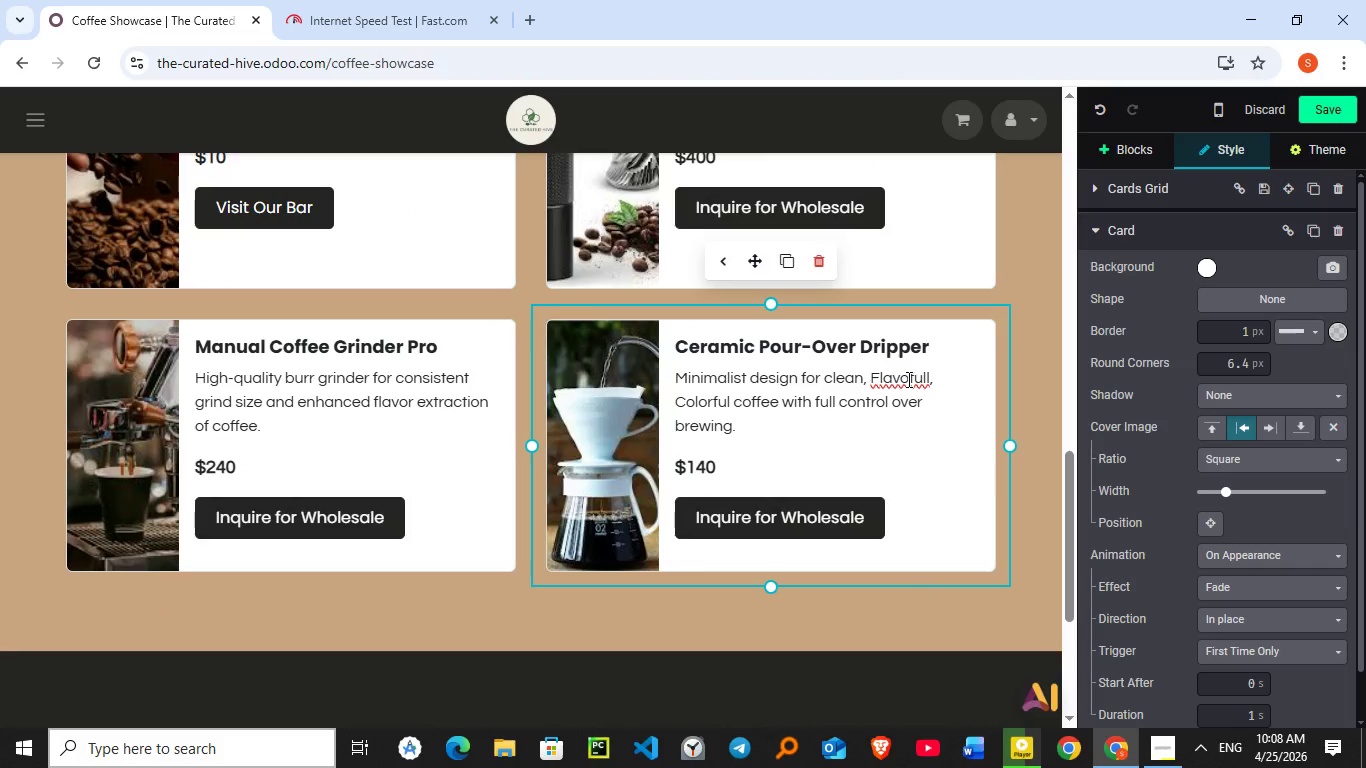 
left_click([907, 379])
 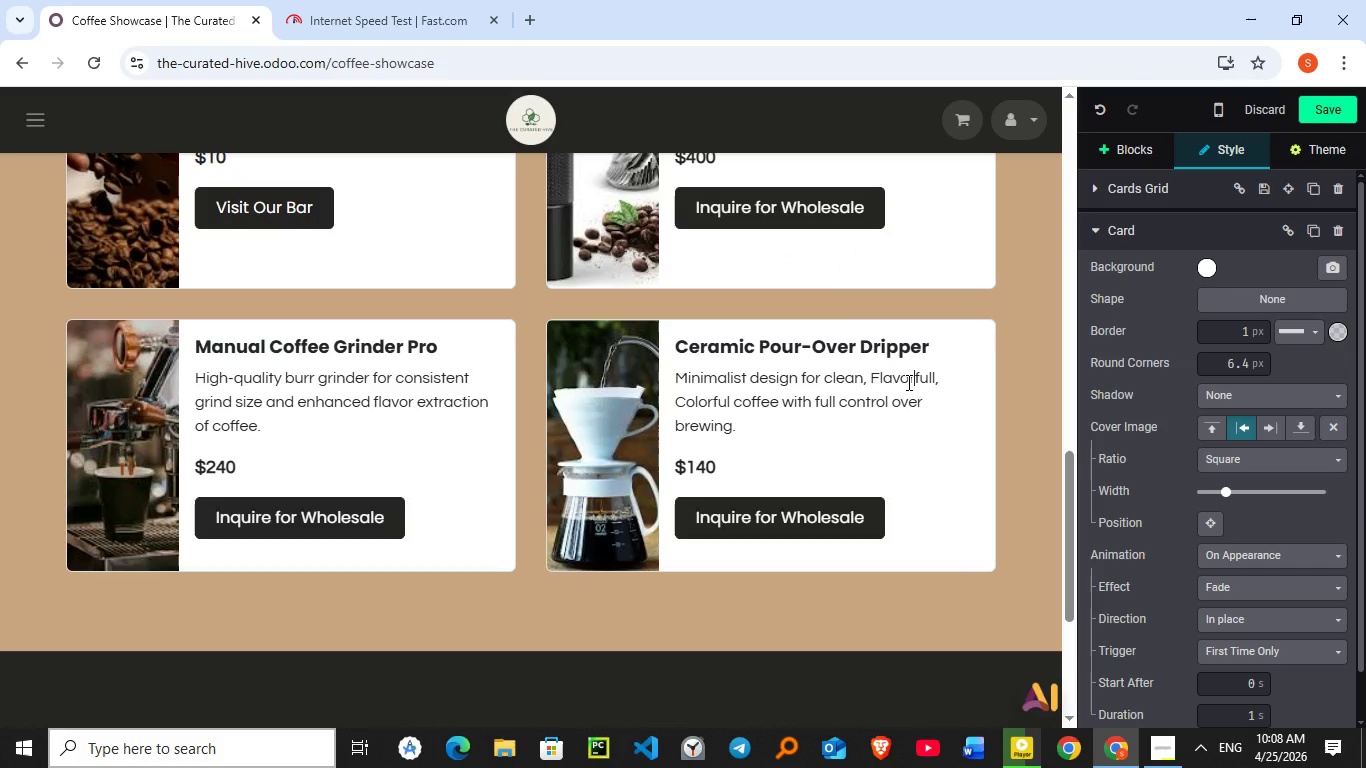 
key(R)
 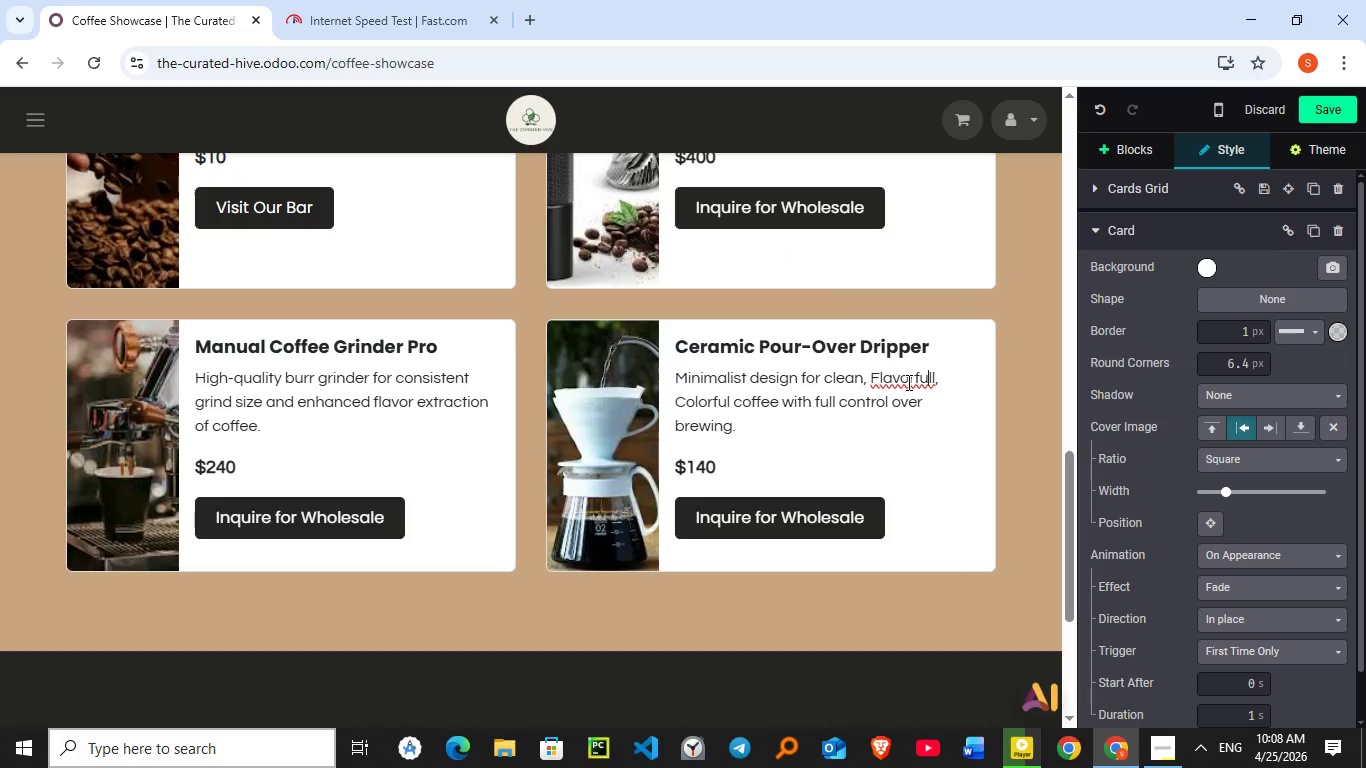 
key(ArrowRight)
 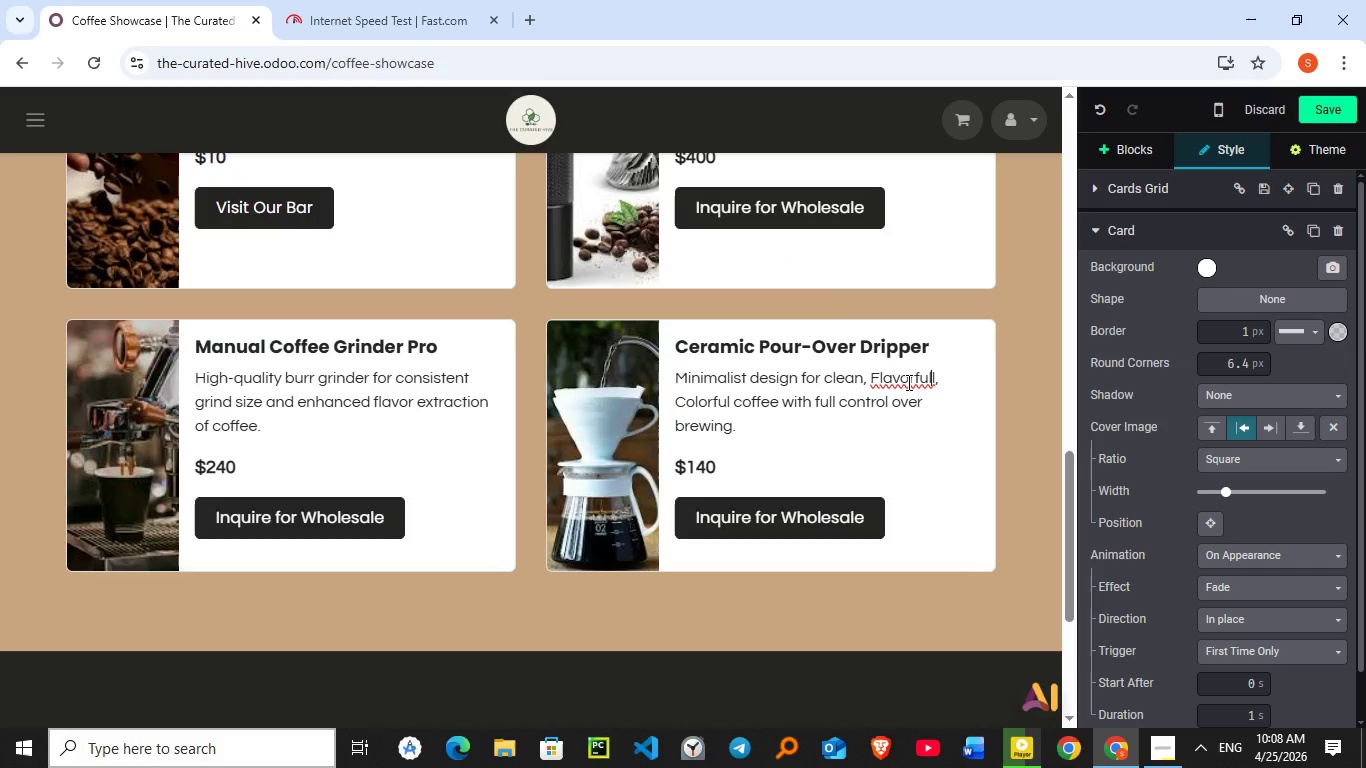 
key(ArrowRight)
 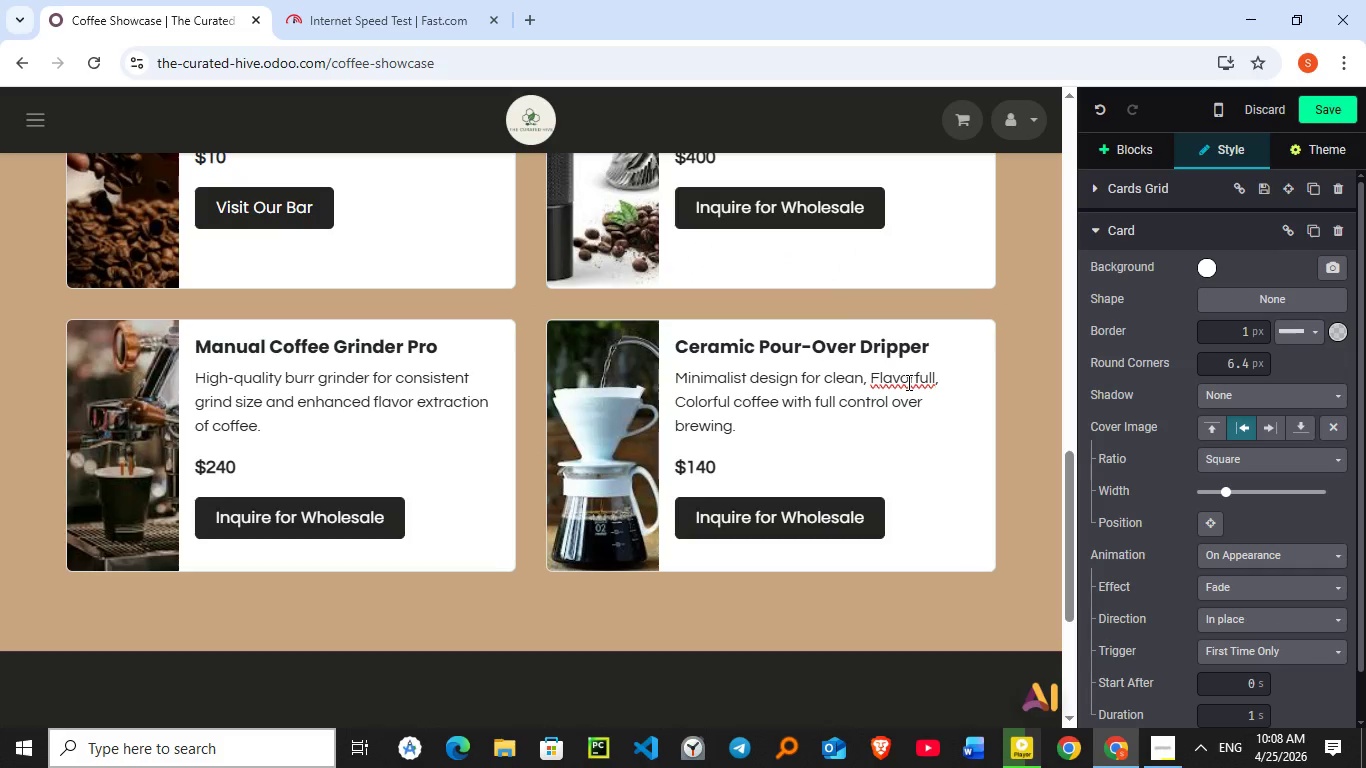 
key(ArrowRight)
 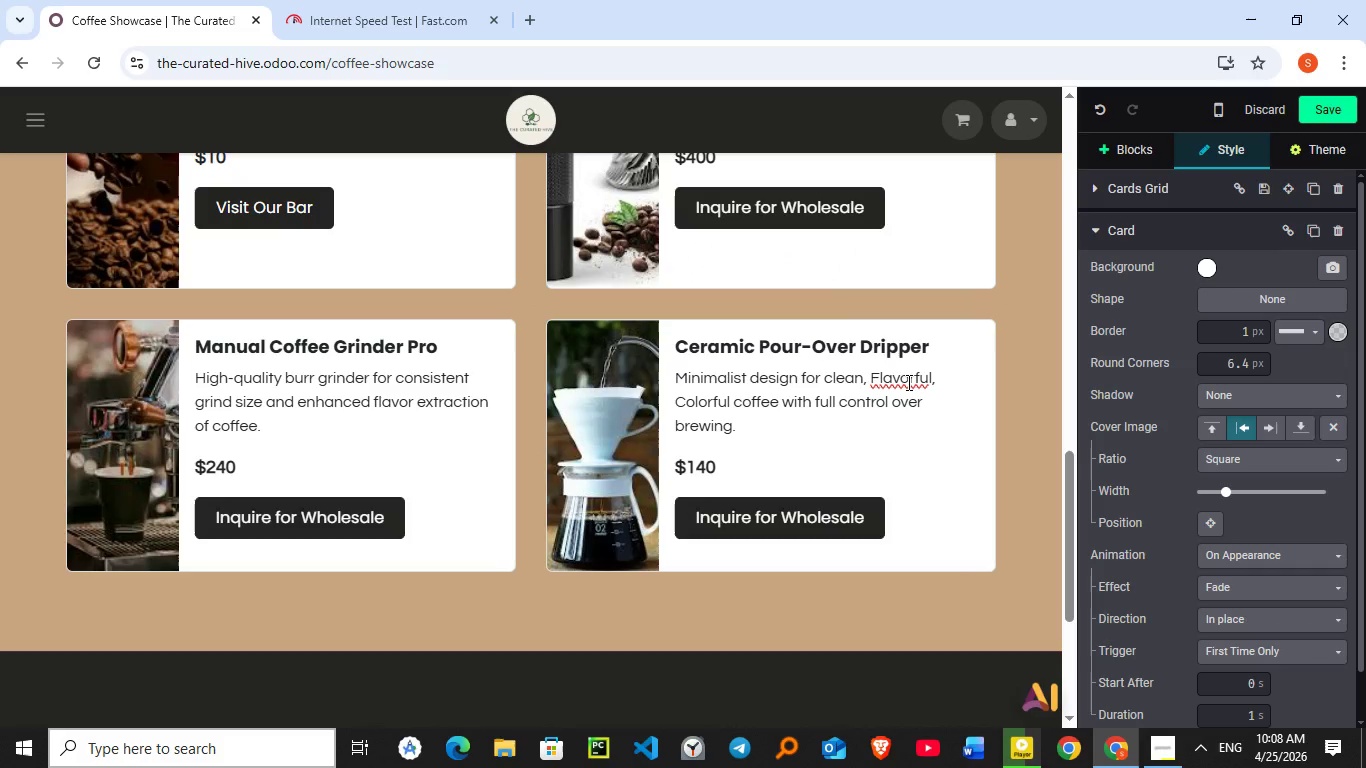 
key(Backspace)
 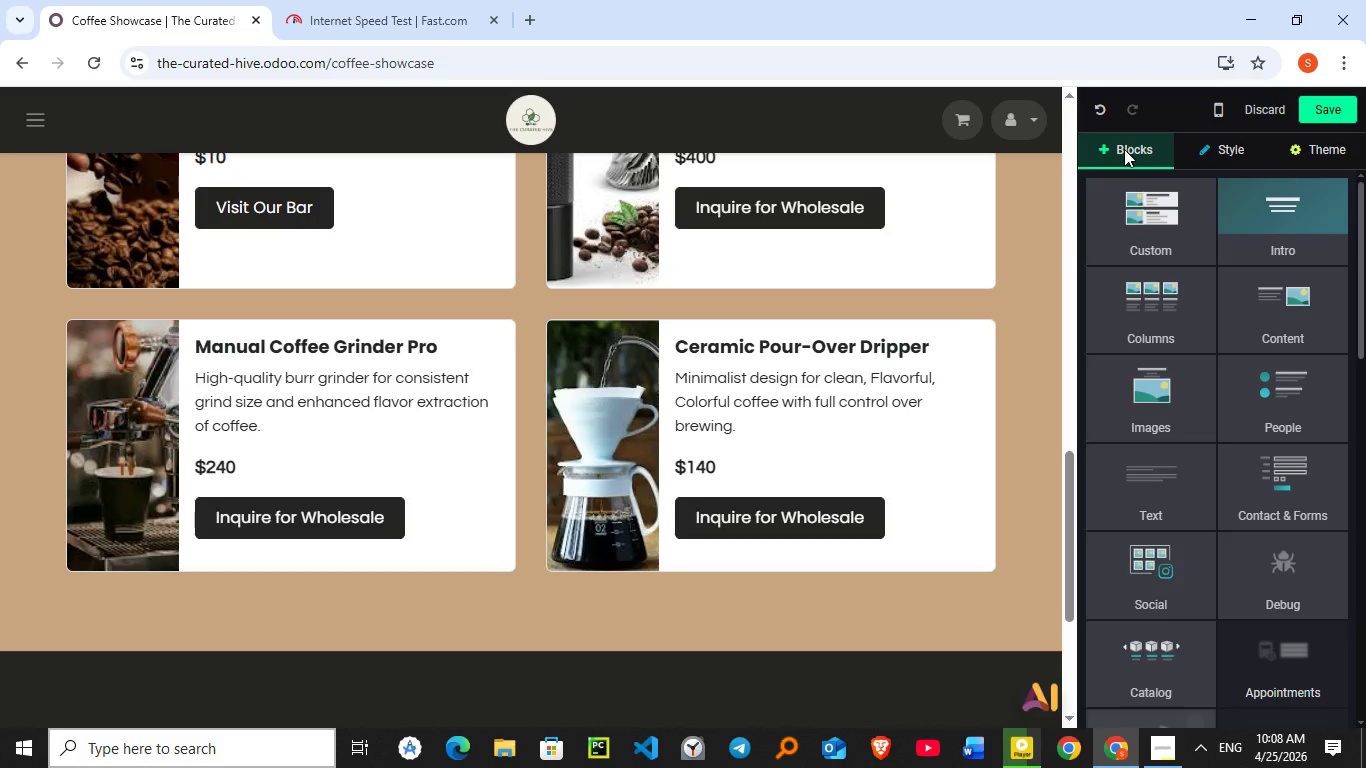 
wait(14.62)
 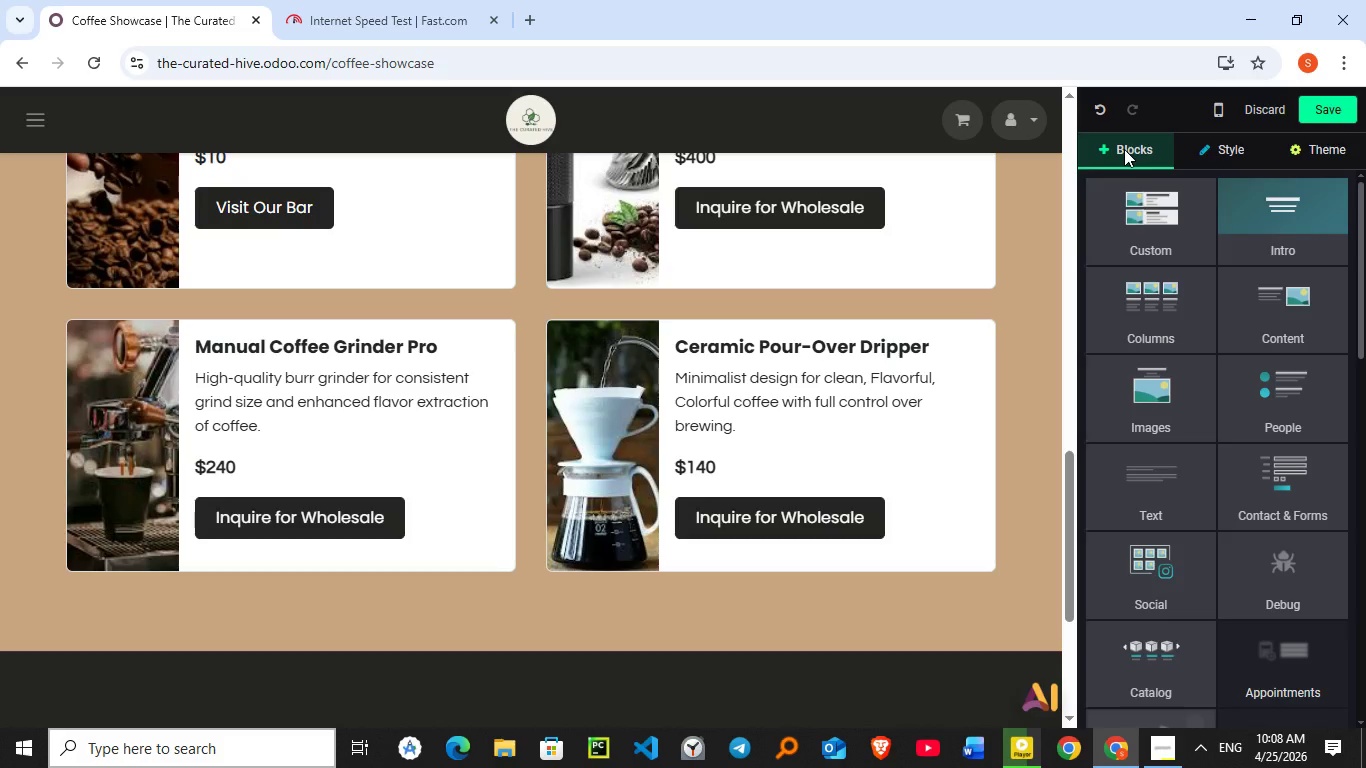 
left_click_drag(start_coordinate=[1294, 334], to_coordinate=[565, 664])
 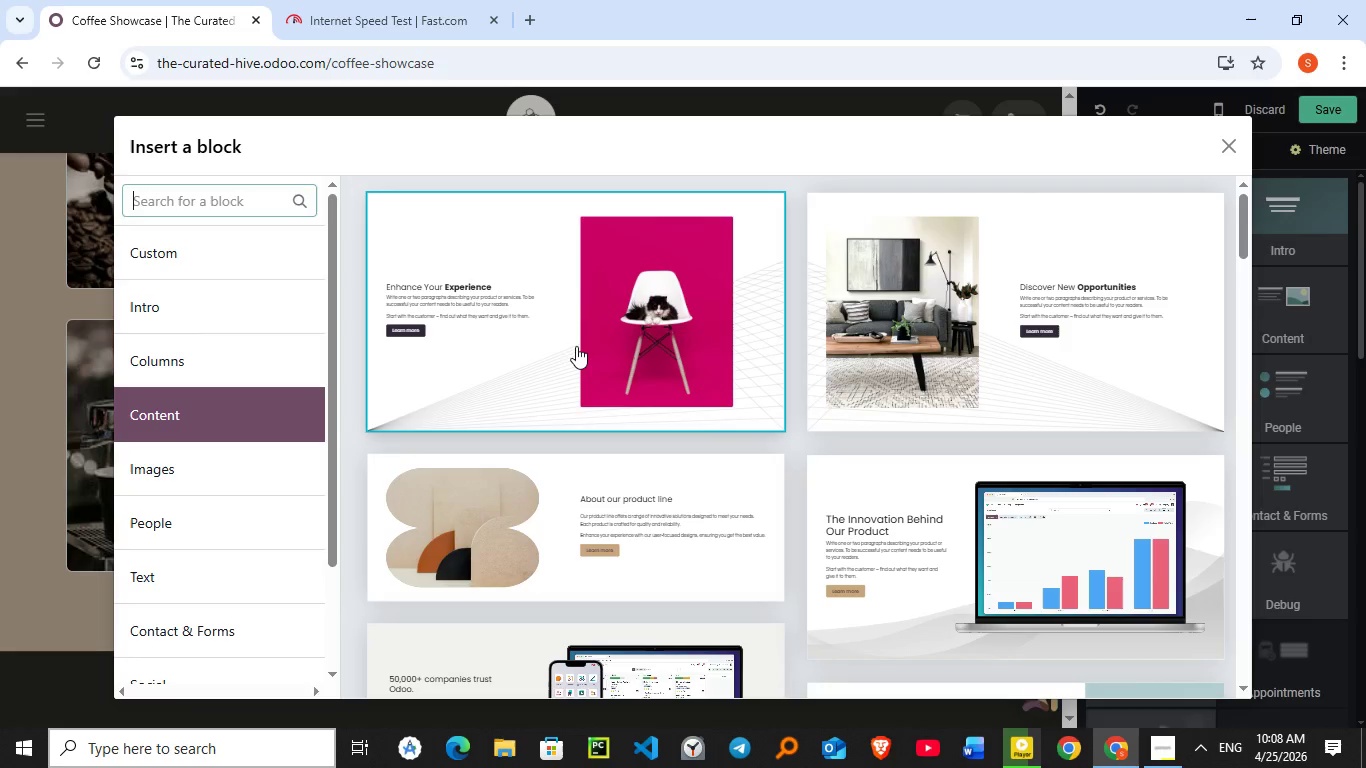 
wait(5.39)
 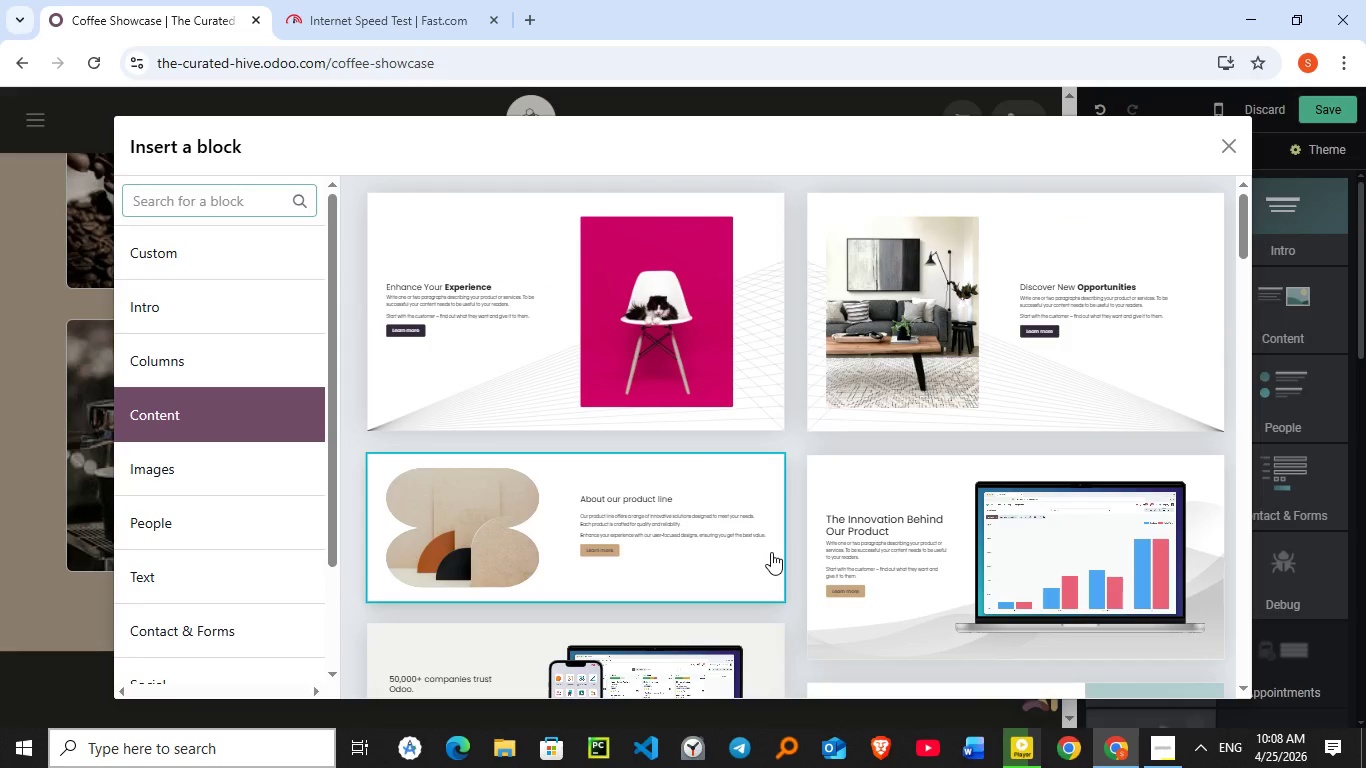 
left_click([576, 346])
 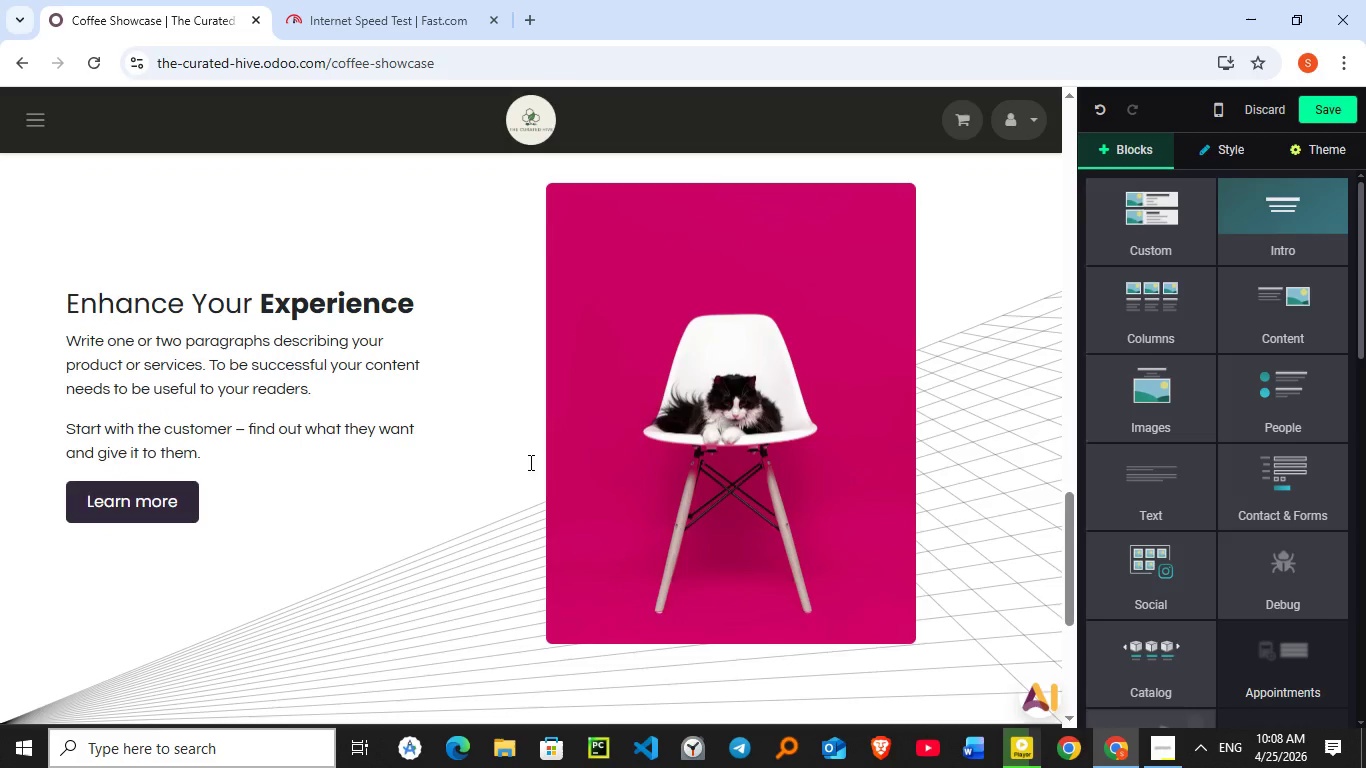 
scroll: coordinate [553, 454], scroll_direction: down, amount: 1.0
 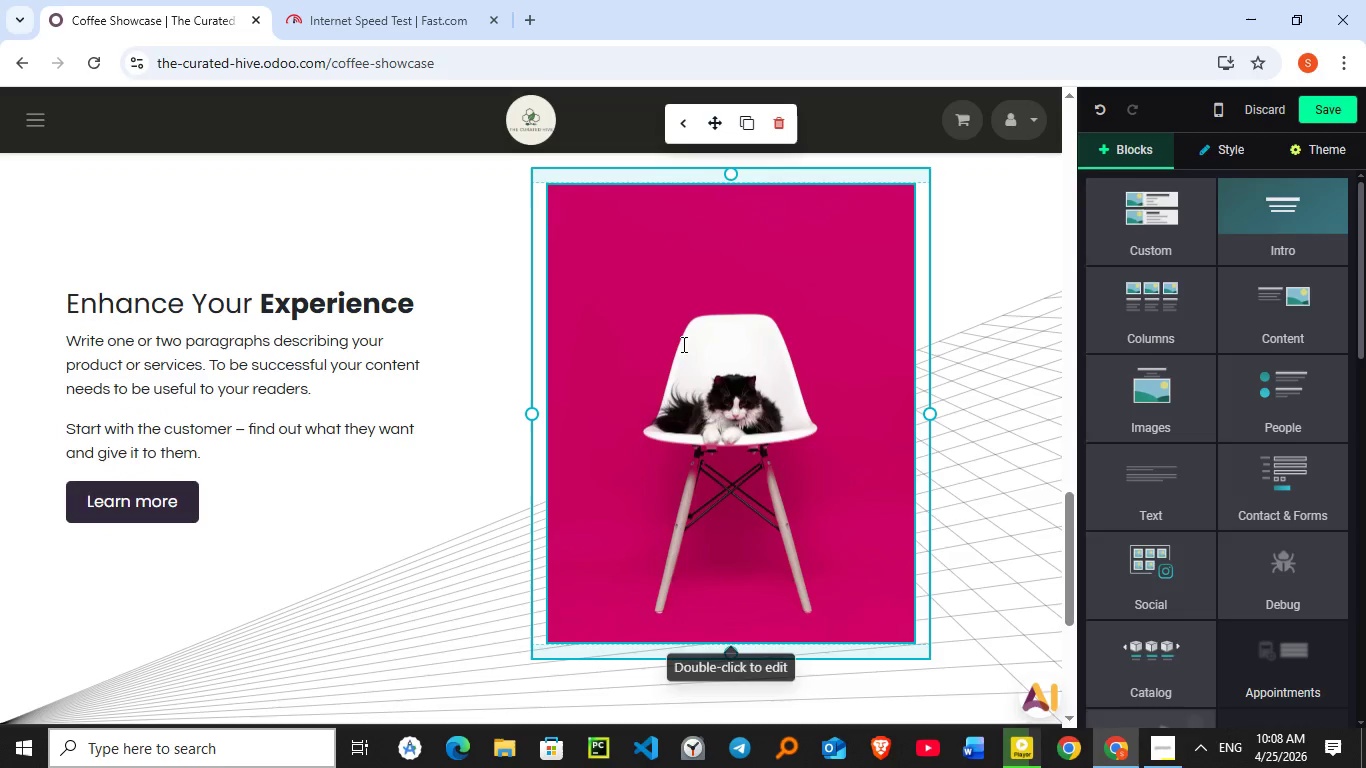 
left_click([682, 344])
 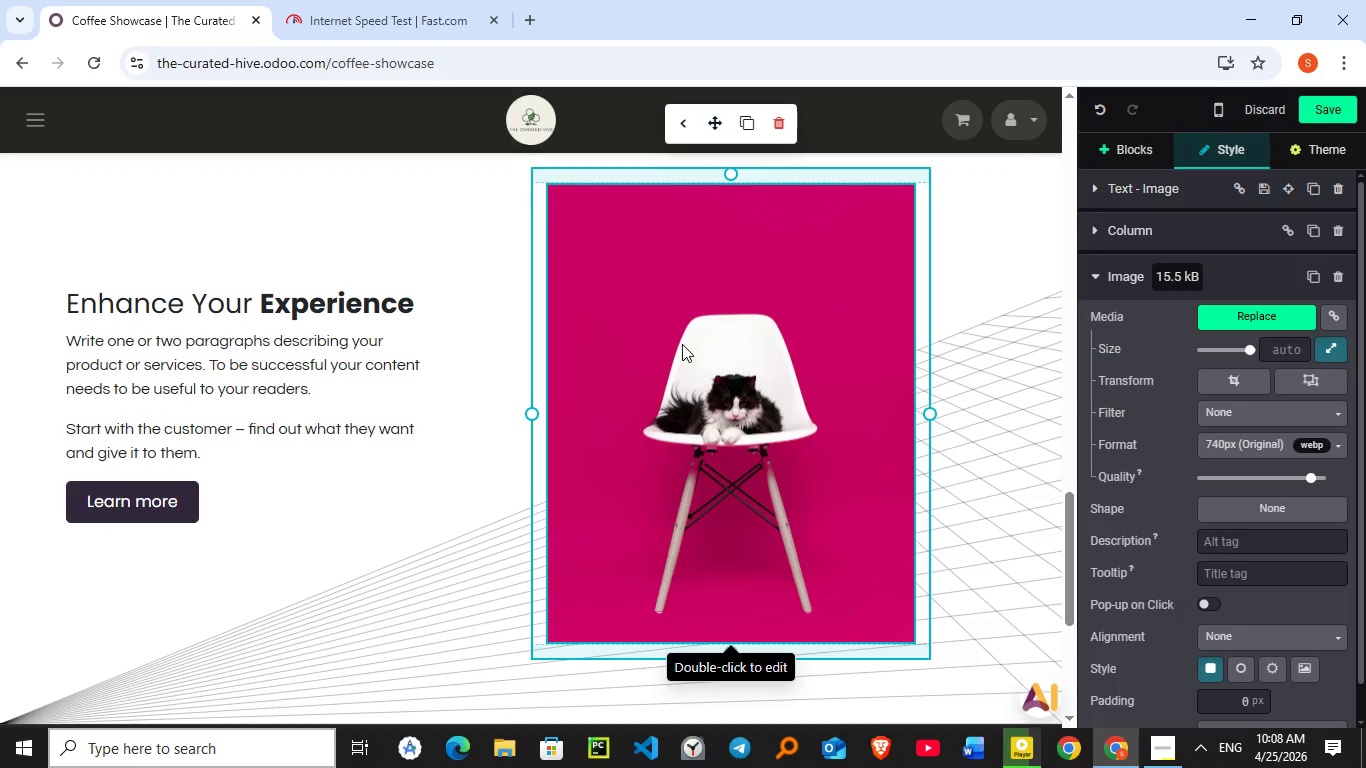 
double_click([682, 344])
 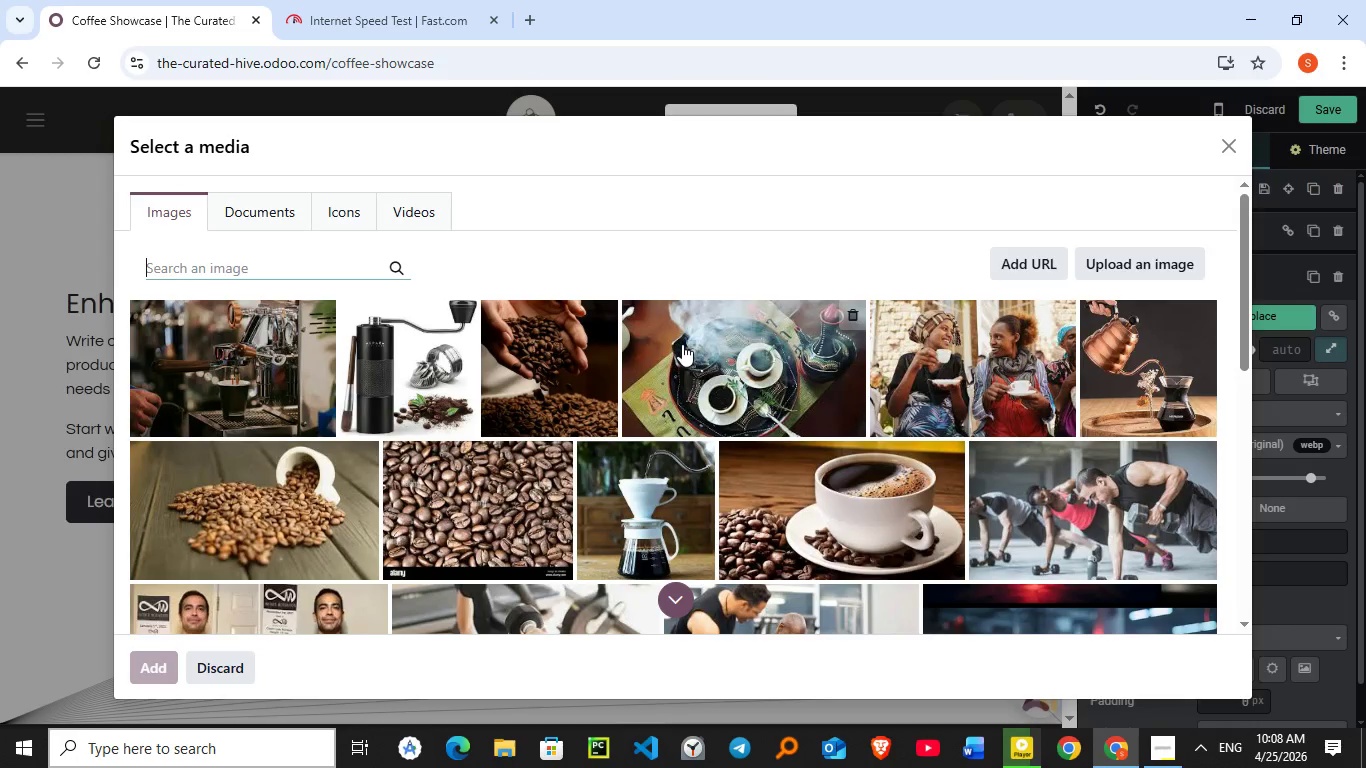 
wait(5.55)
 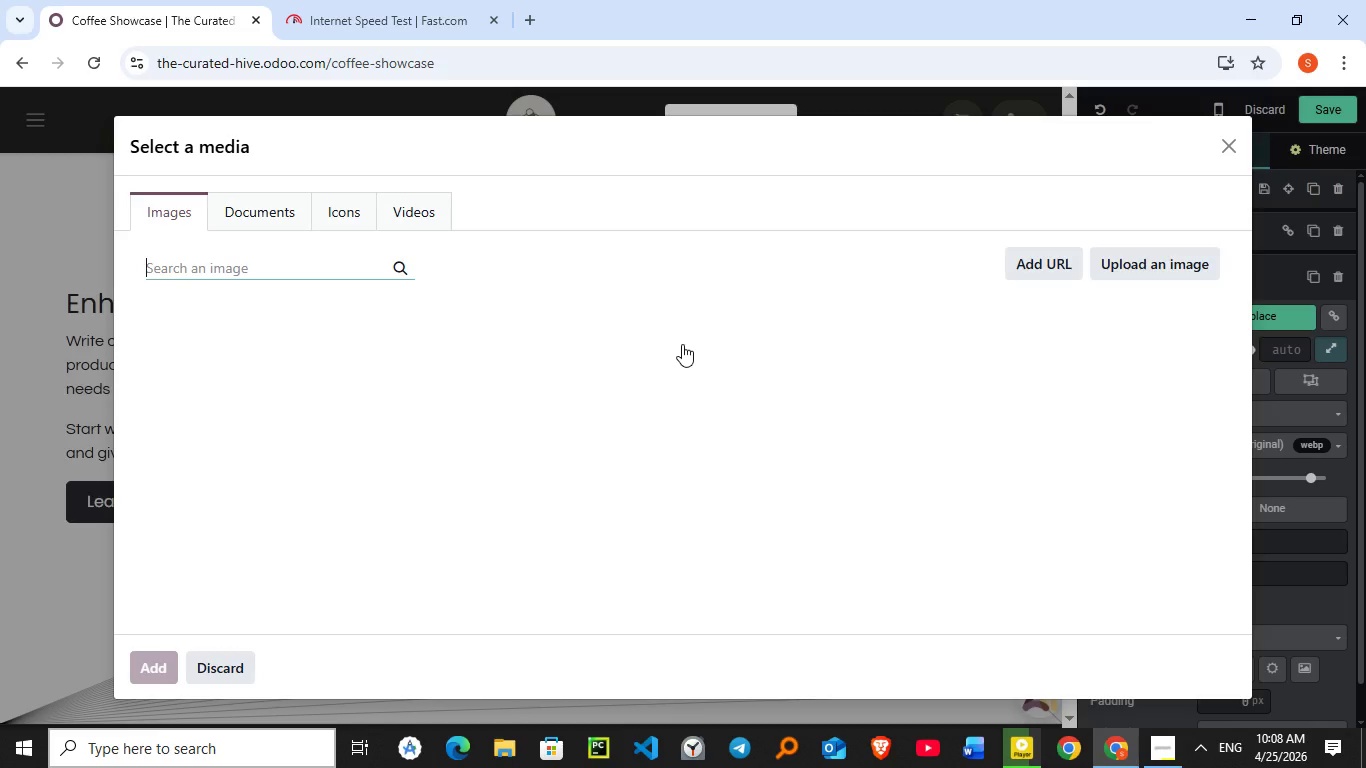 
mouse_move([929, 375])
 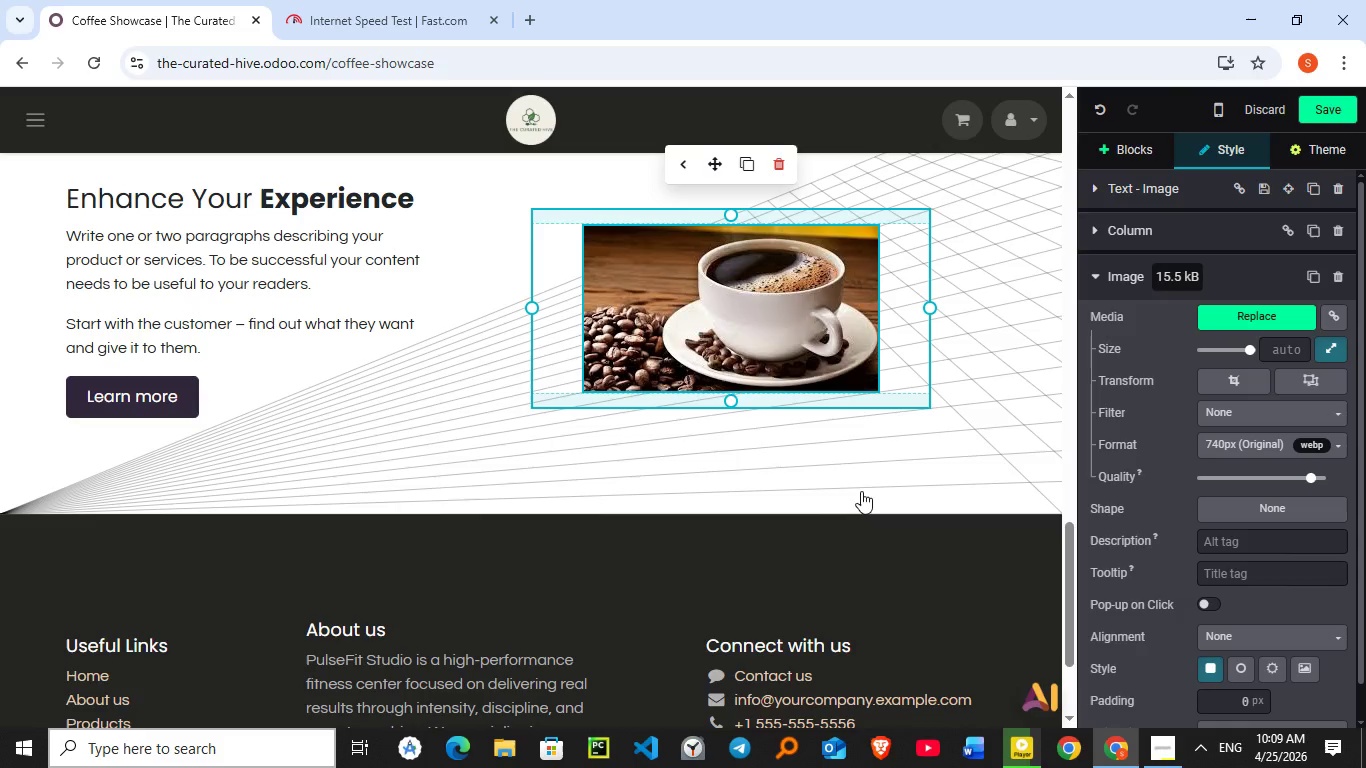 
left_click([861, 491])
 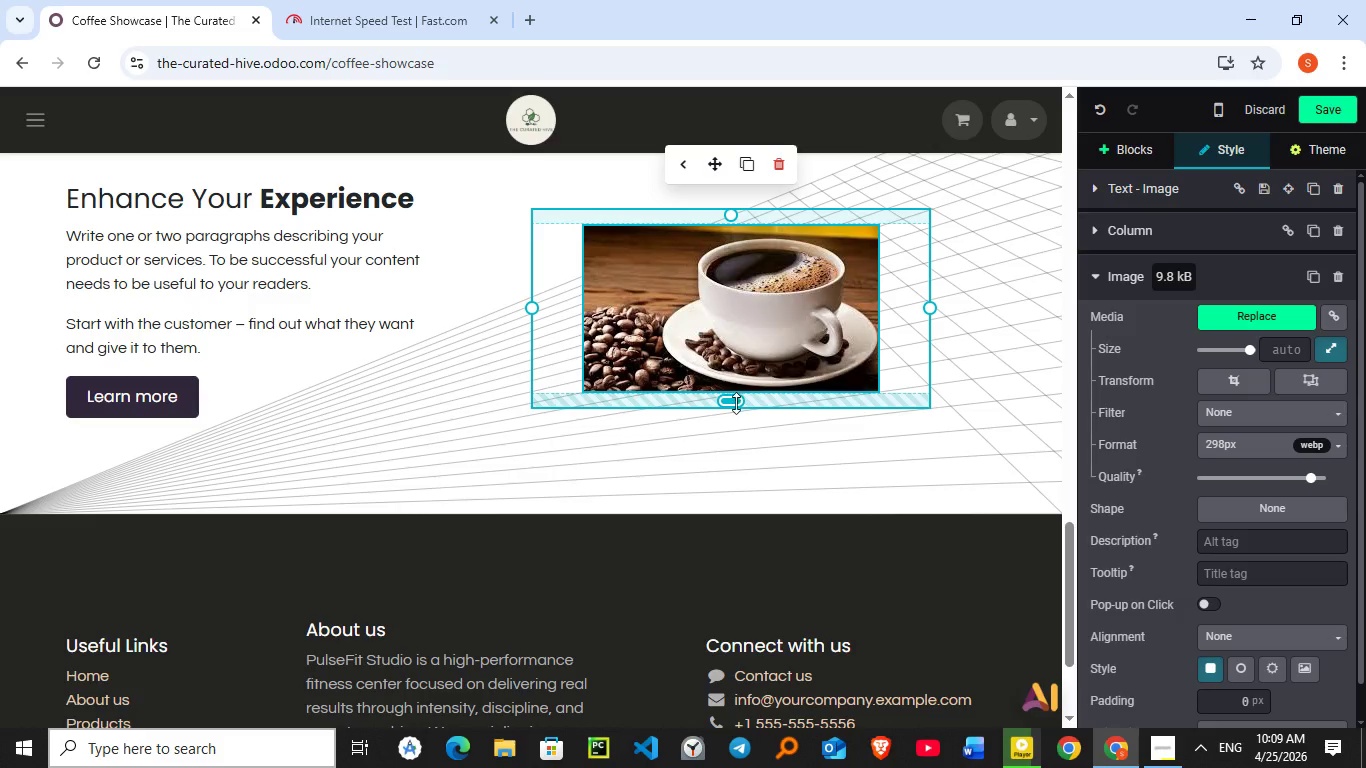 
left_click_drag(start_coordinate=[736, 403], to_coordinate=[741, 462])
 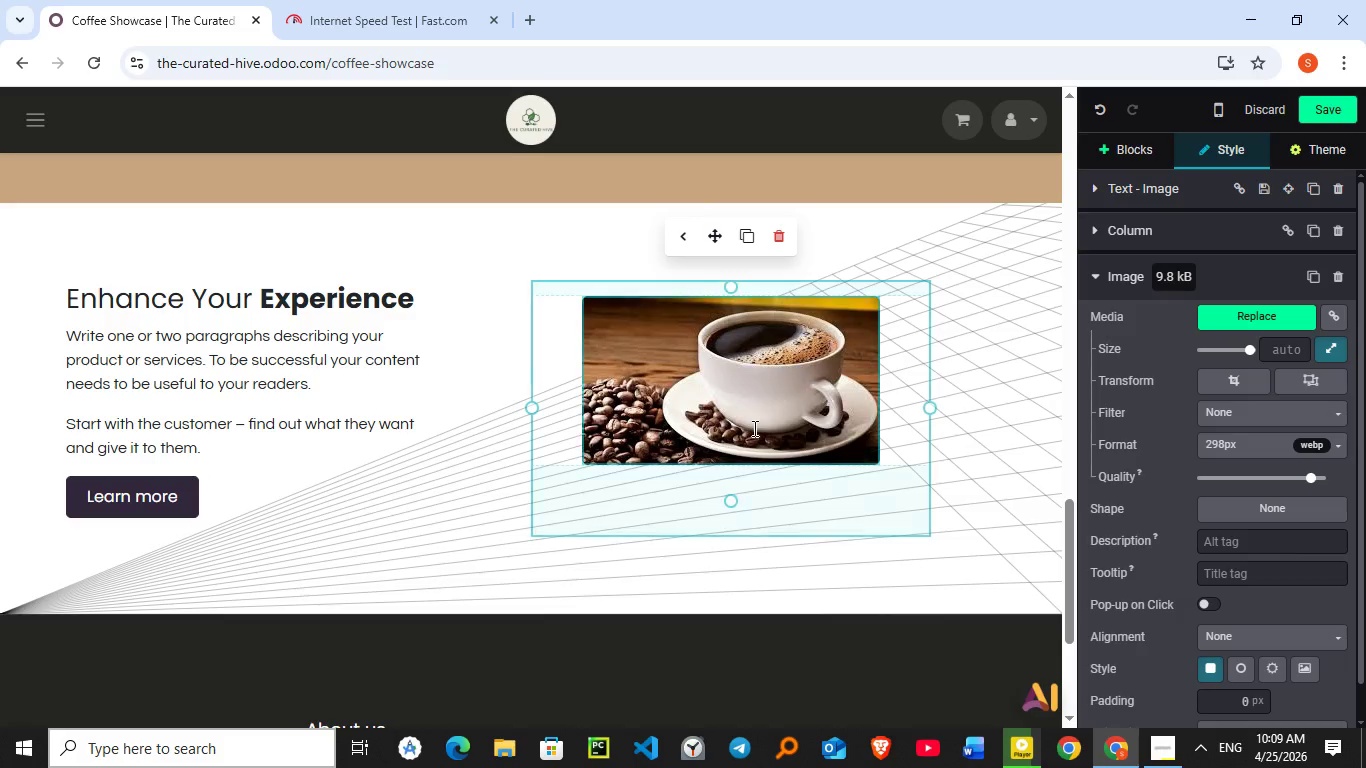 
scroll: coordinate [761, 401], scroll_direction: up, amount: 1.0
 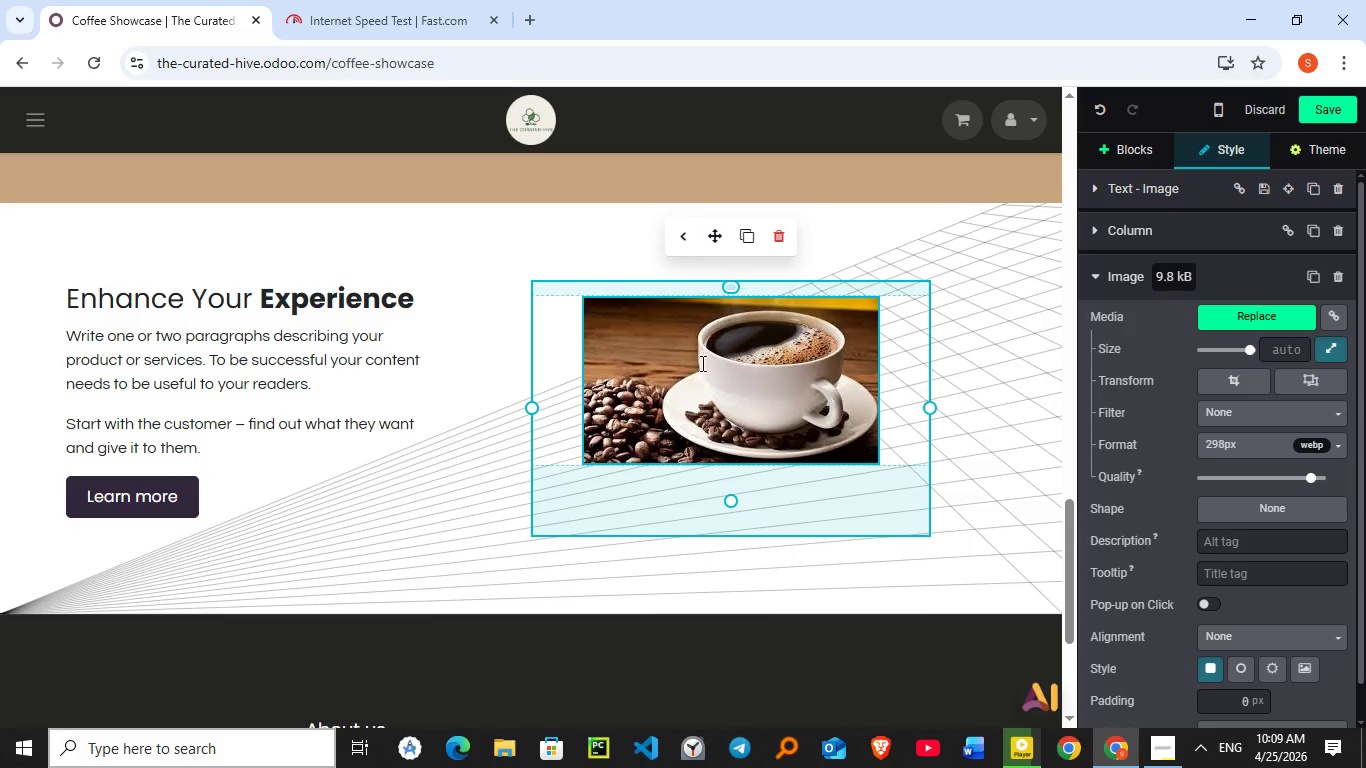 
left_click([739, 368])
 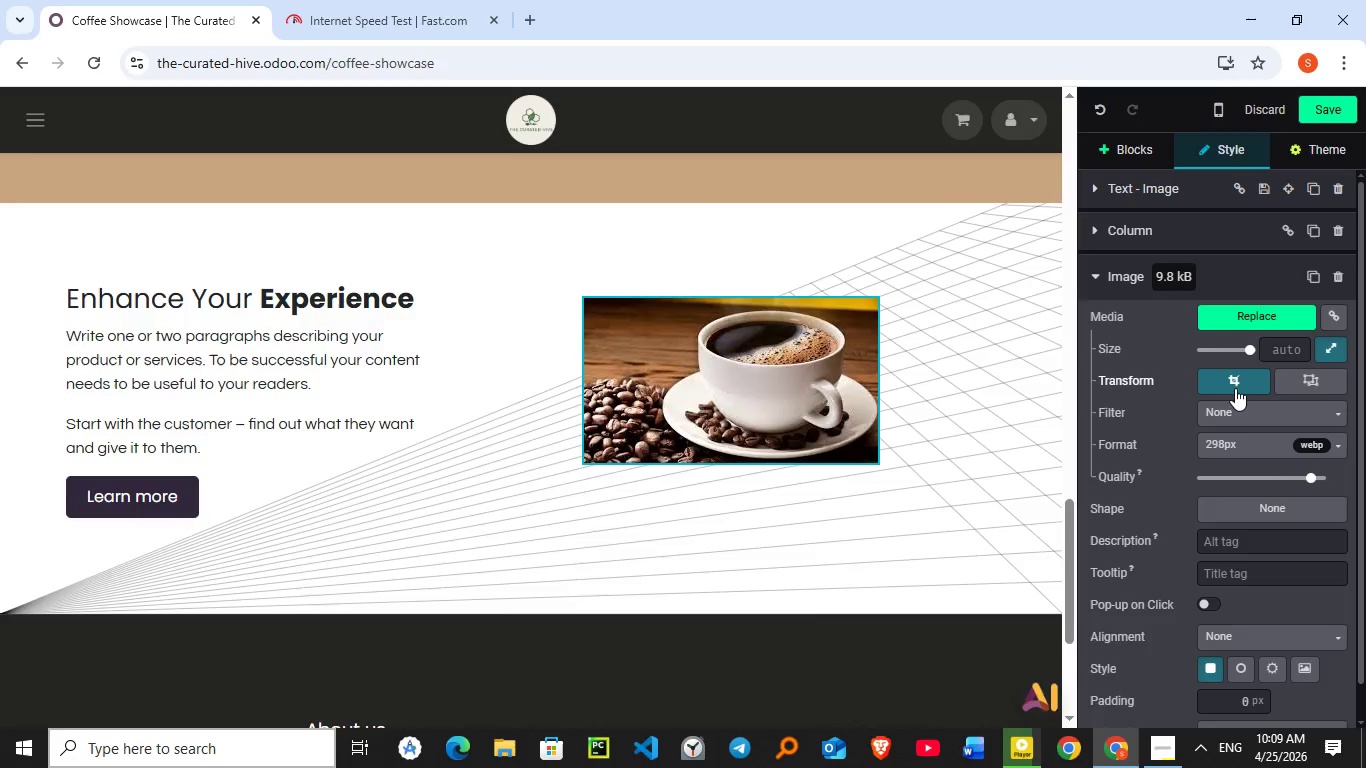 
left_click([1235, 388])
 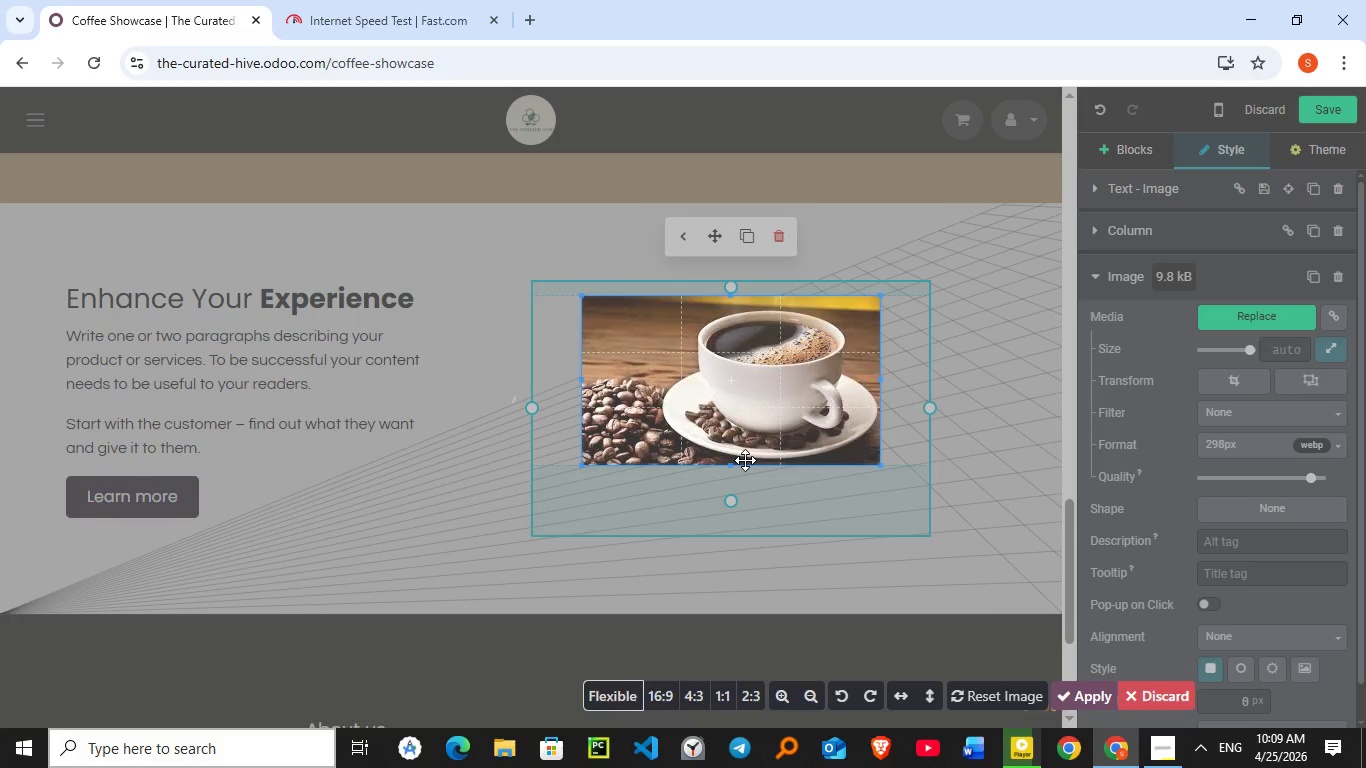 
wait(8.61)
 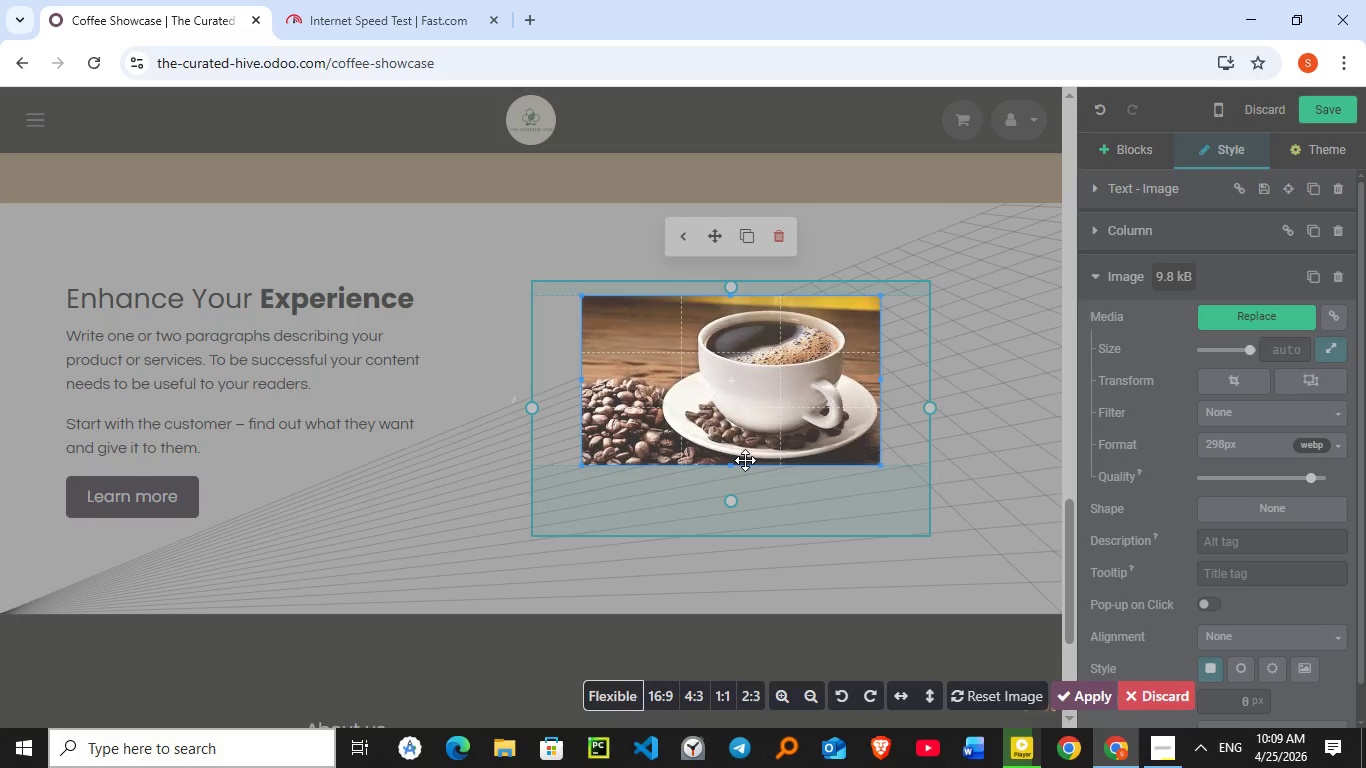 
left_click([746, 460])
 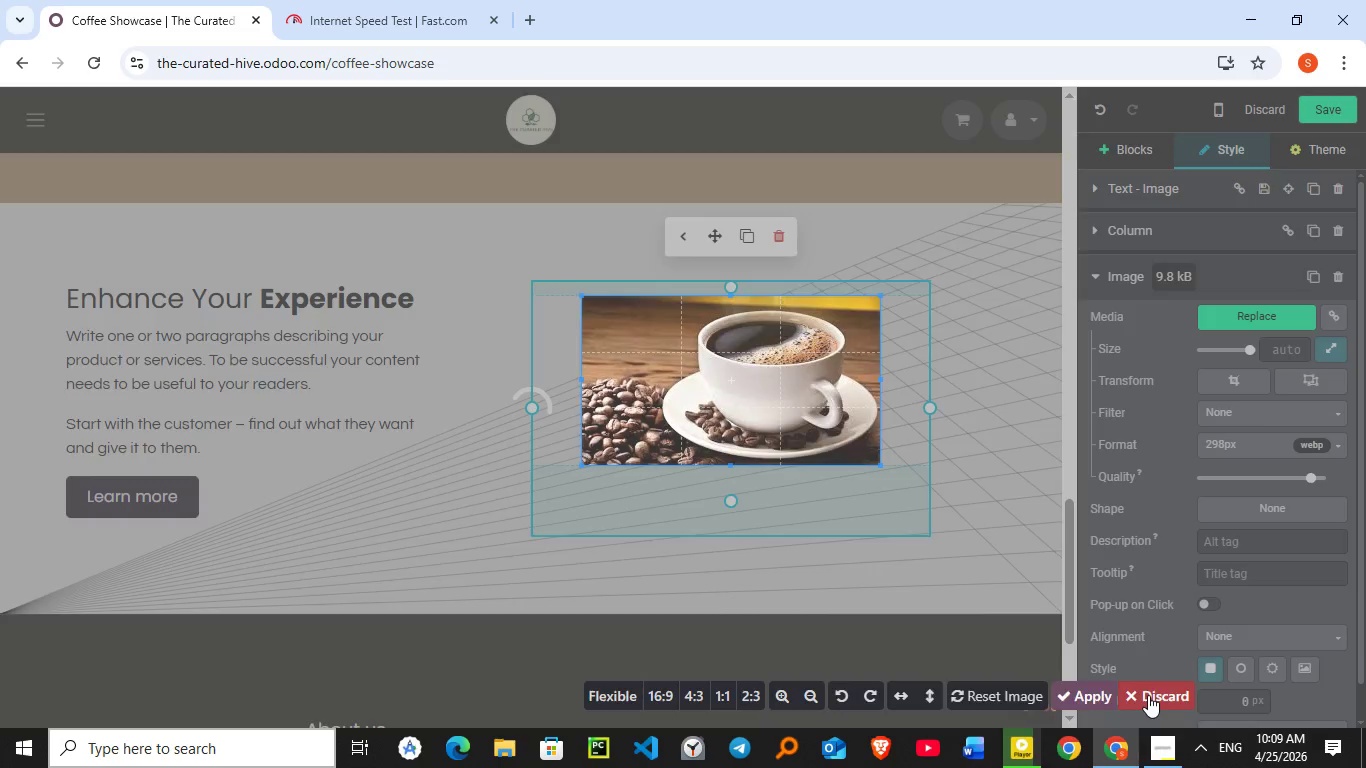 
left_click([1148, 695])
 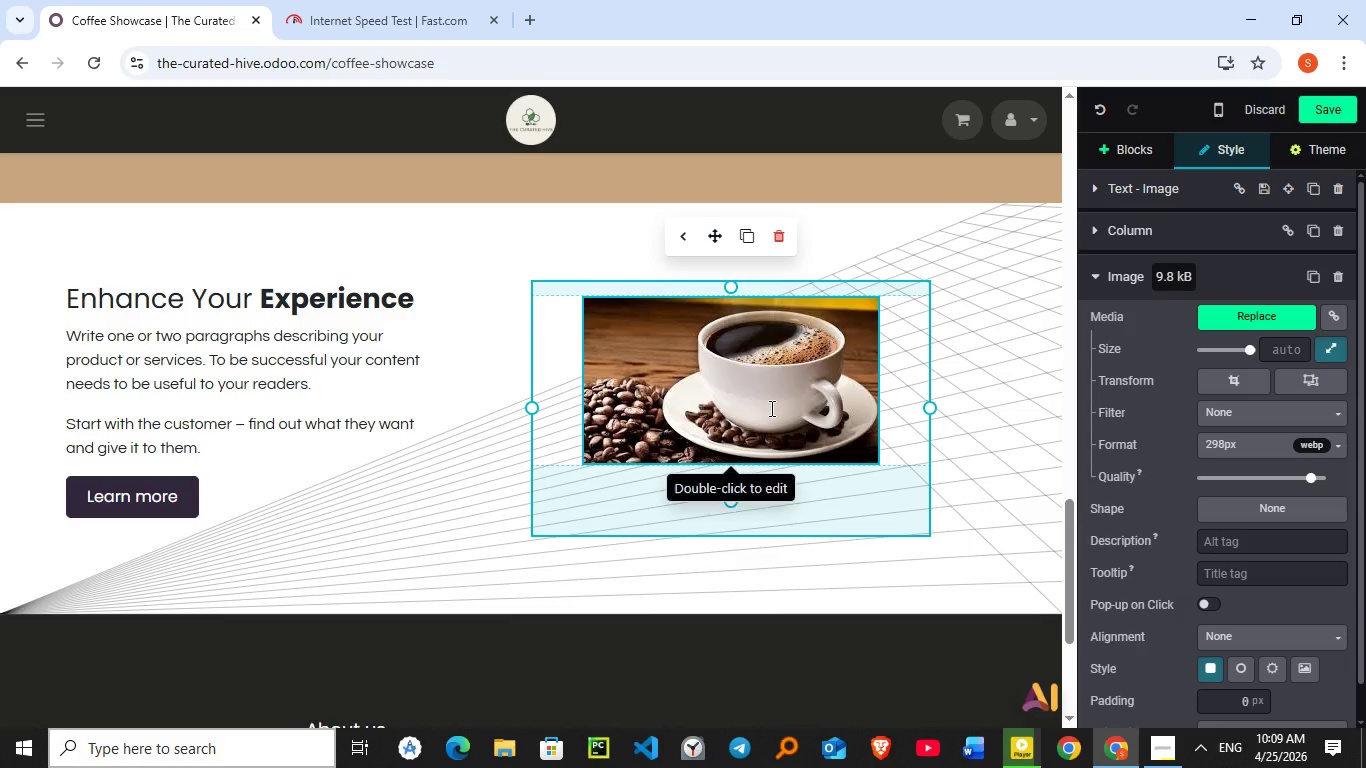 
left_click([770, 409])
 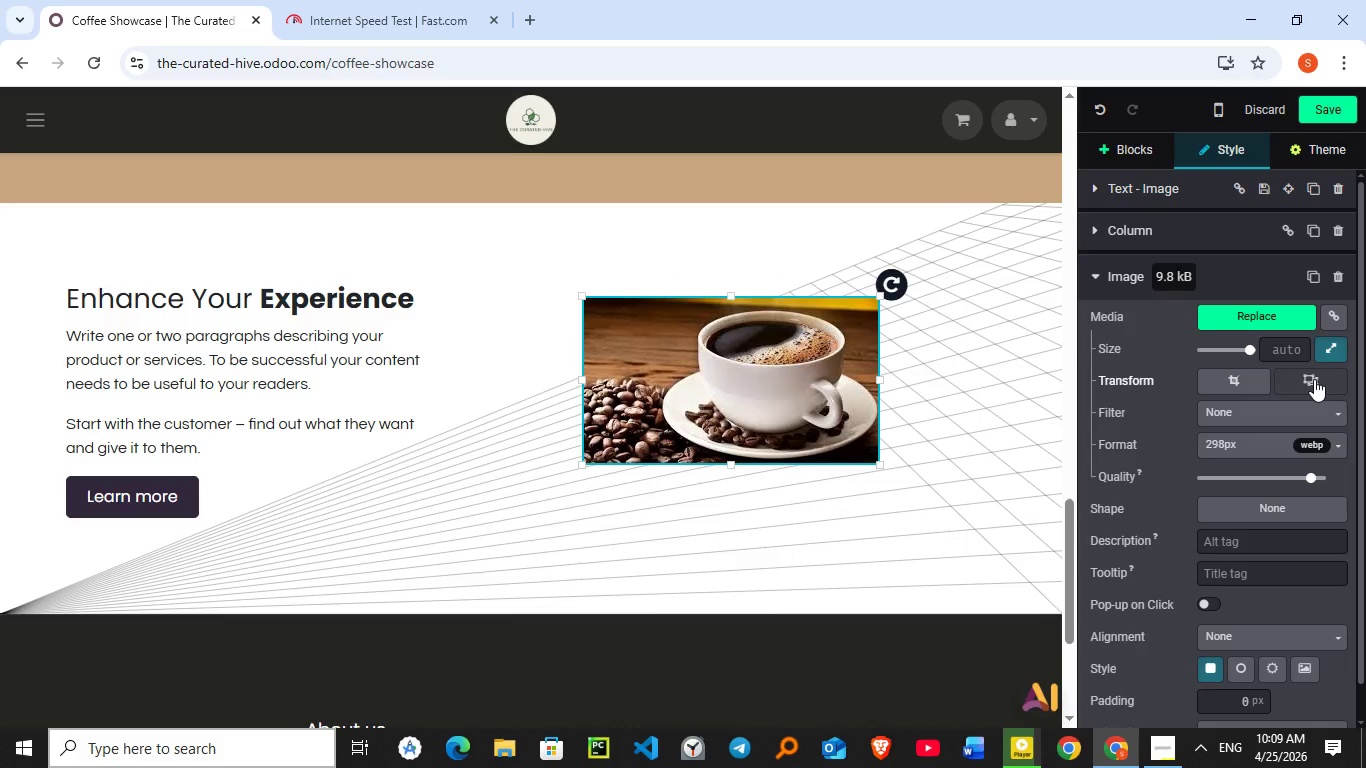 
left_click([1314, 379])
 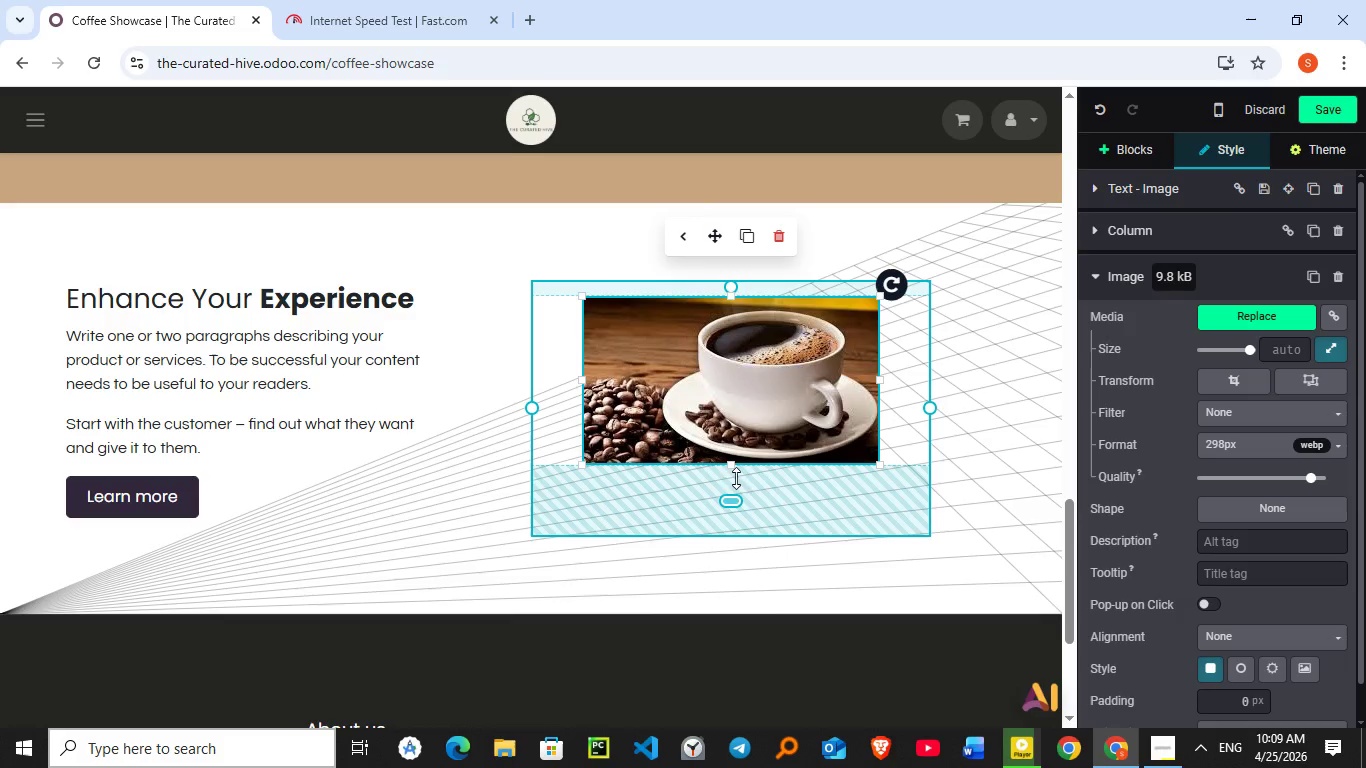 
left_click_drag(start_coordinate=[728, 464], to_coordinate=[737, 528])
 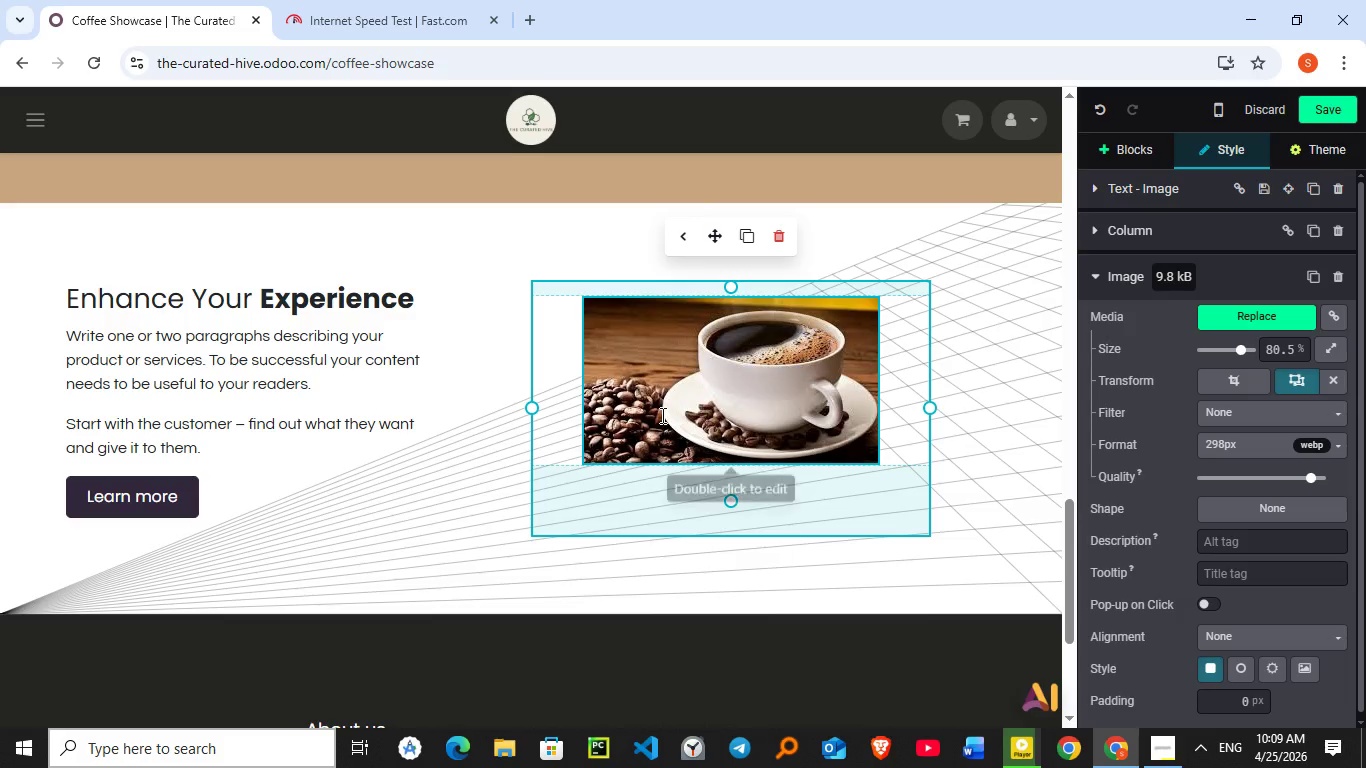 
left_click([661, 415])
 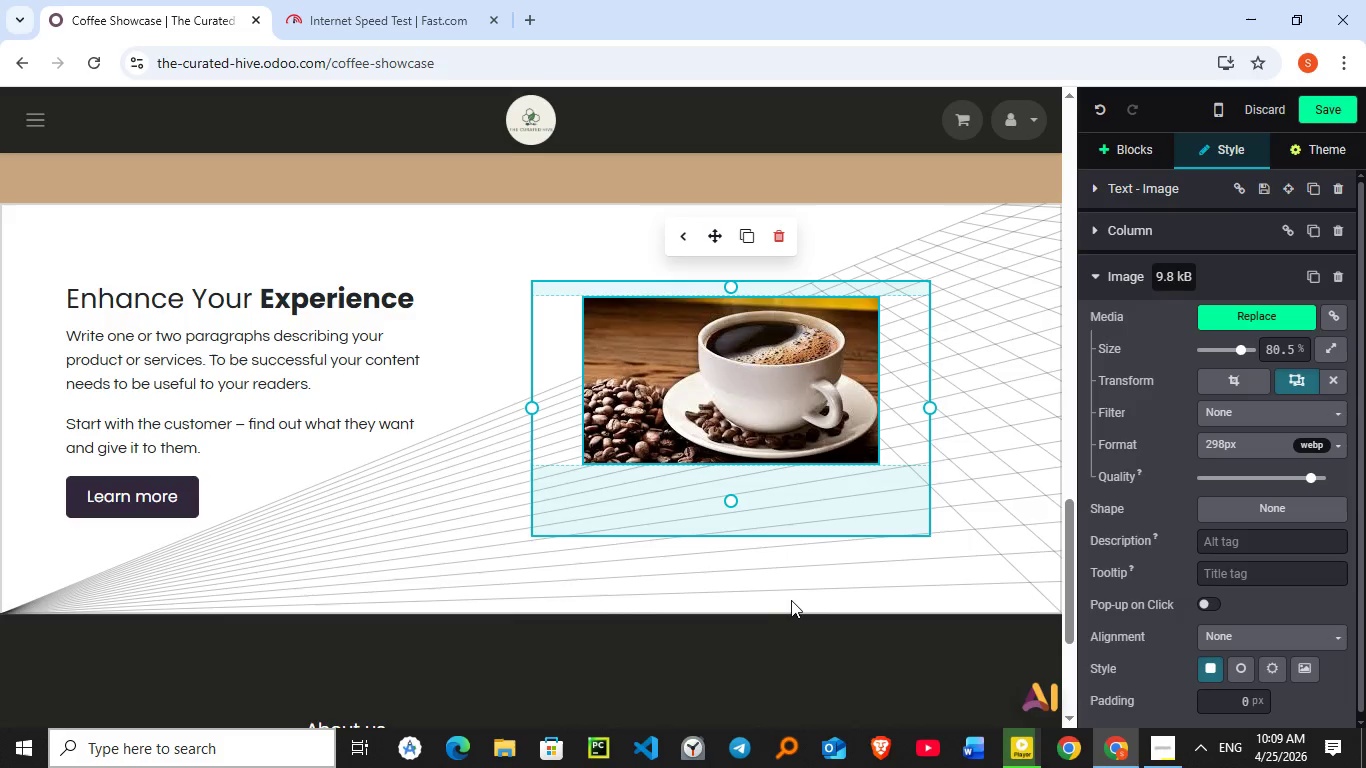 
left_click([754, 569])
 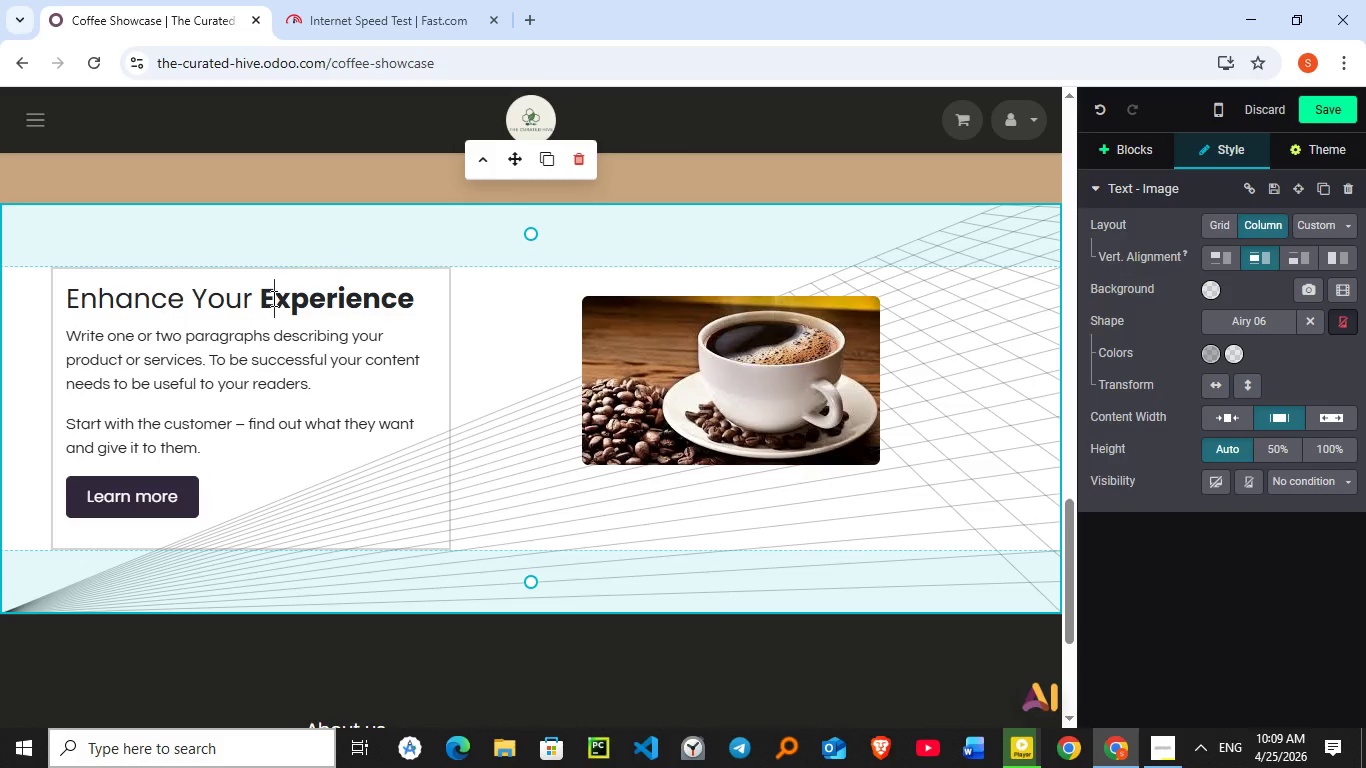 
double_click([272, 298])
 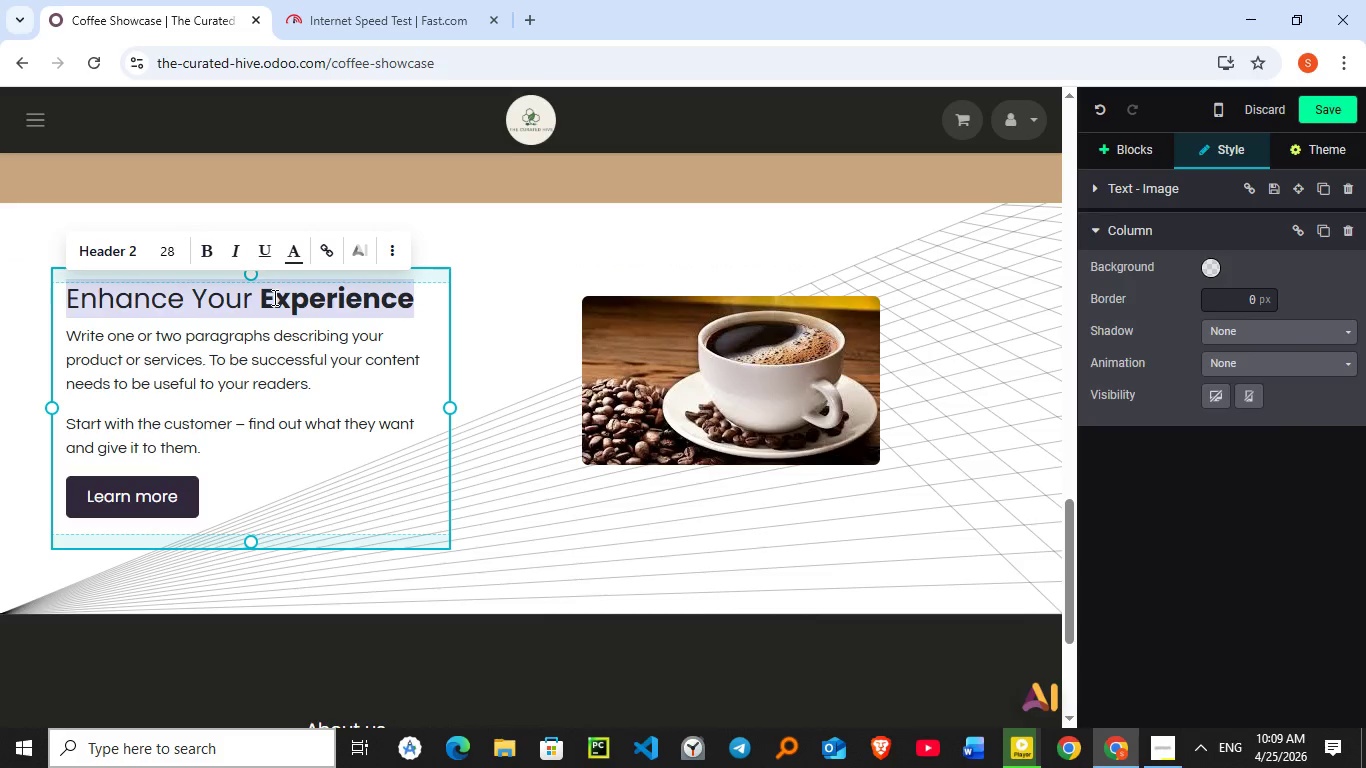 
triple_click([272, 298])
 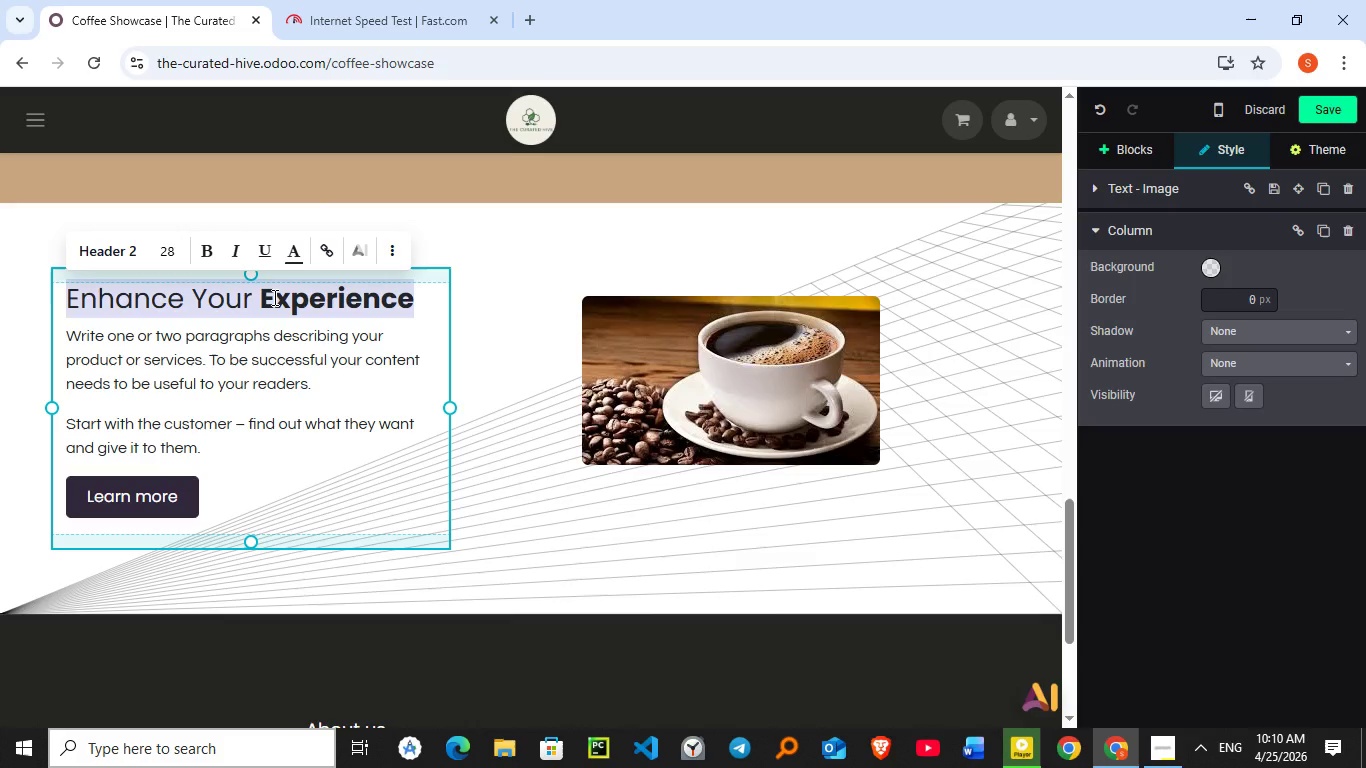 
wait(32.31)
 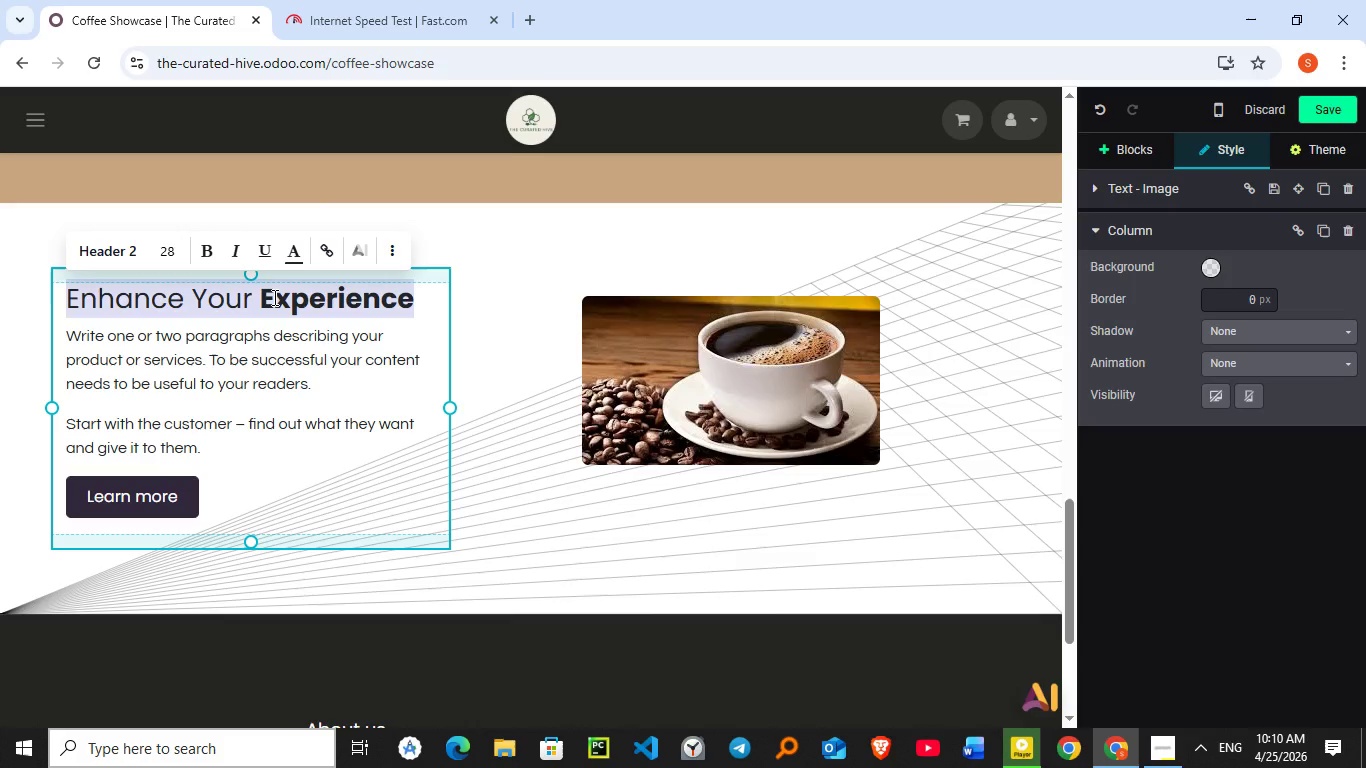 
double_click([130, 339])
 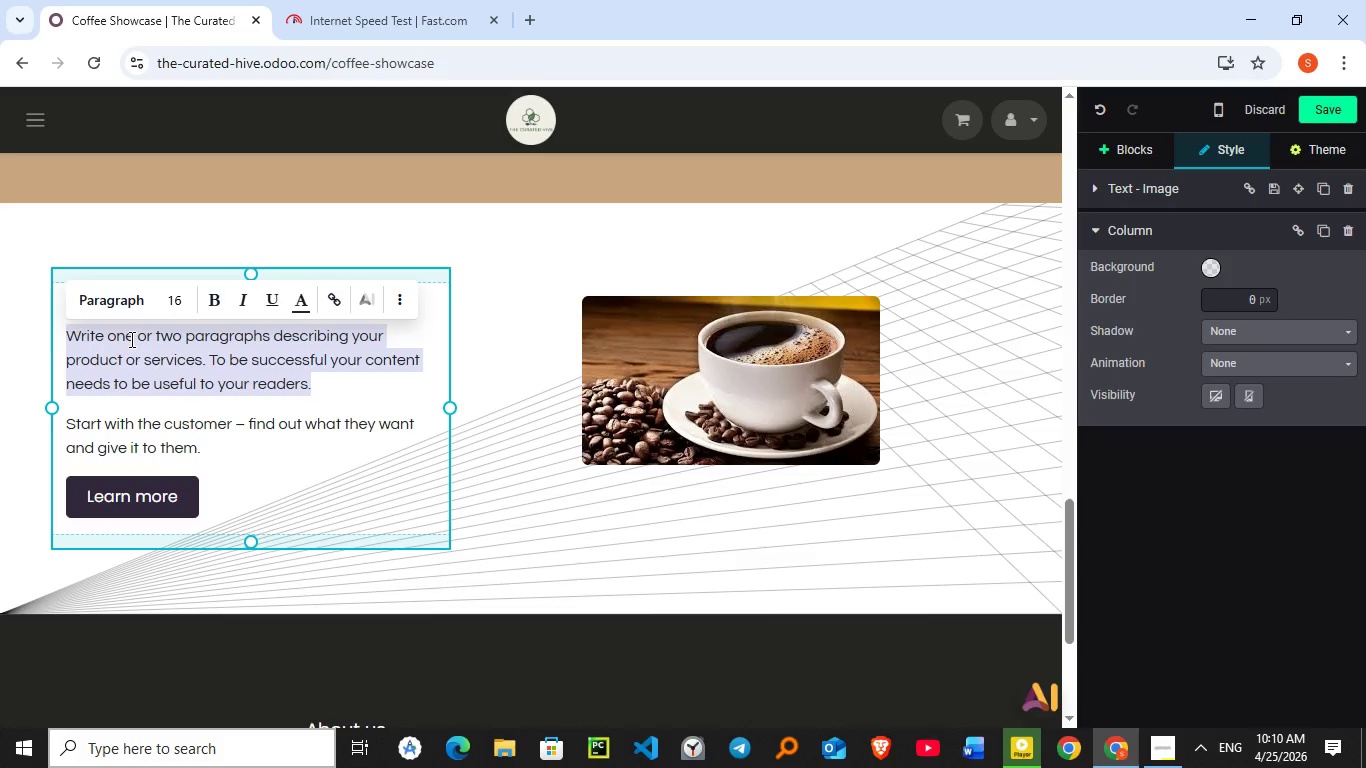 
triple_click([130, 339])
 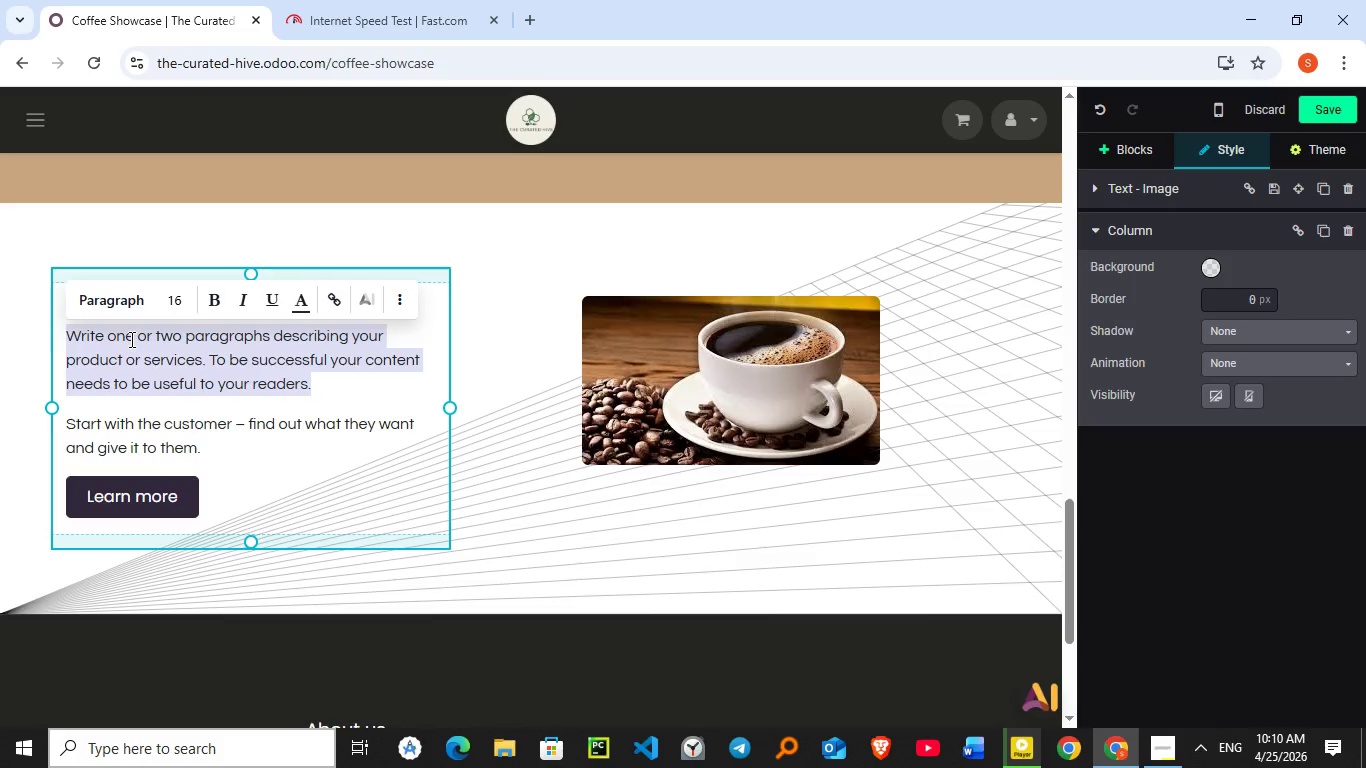 
wait(5.14)
 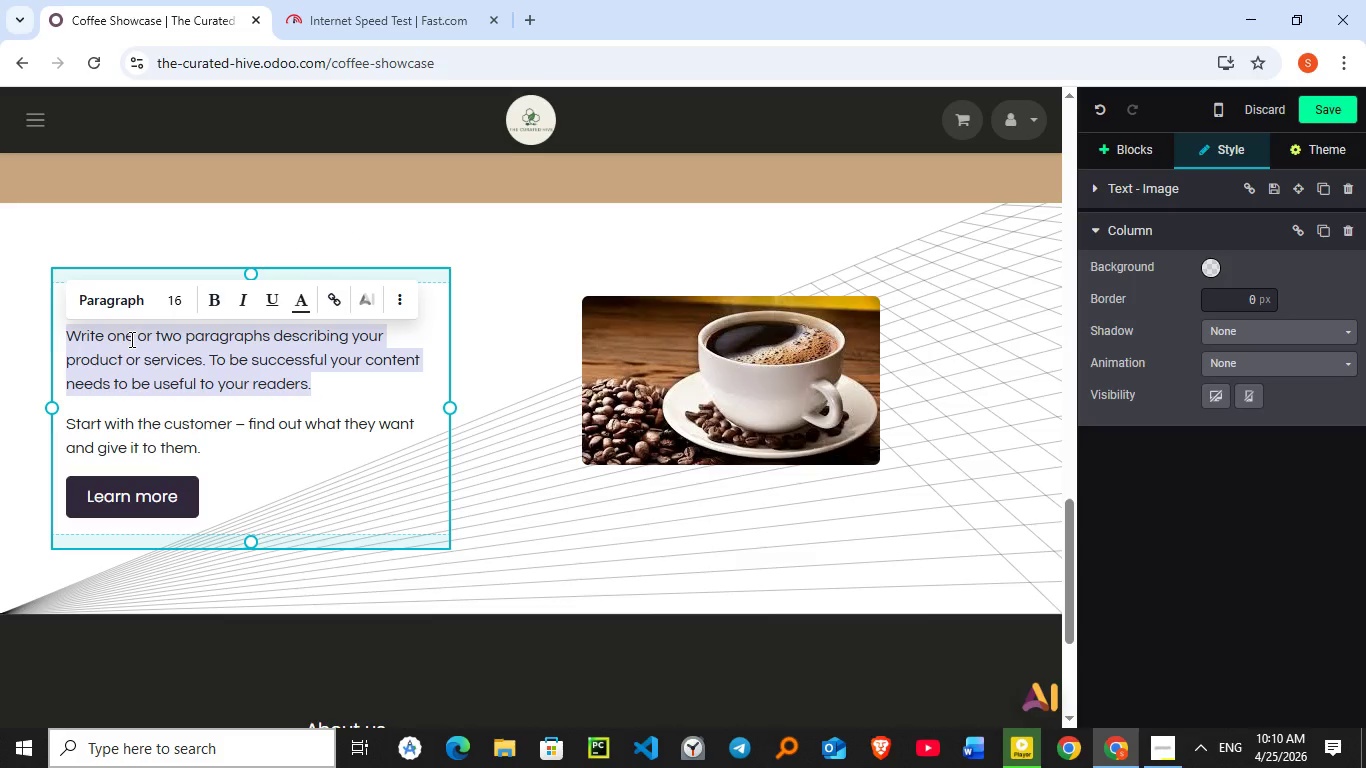 
type(dis)
key(Backspace)
key(Backspace)
key(Backspace)
type(Discover a C)
key(Backspace)
type(curated selection of premium coffee a)
key(Backspace)
type(beans and brewing w)
key(Backspace)
type(equipment)
 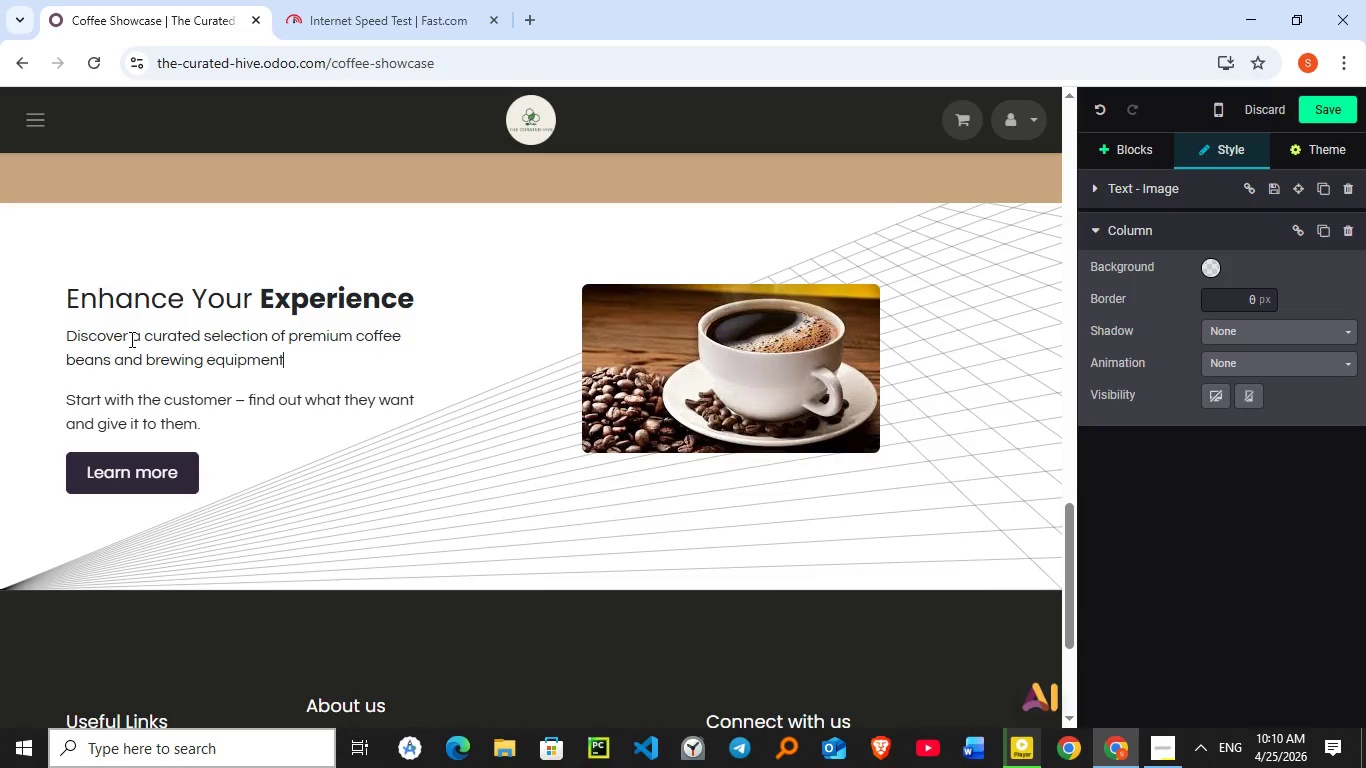 
type( crafted for quality , consistens)
key(Backspace)
type(cy ,)
 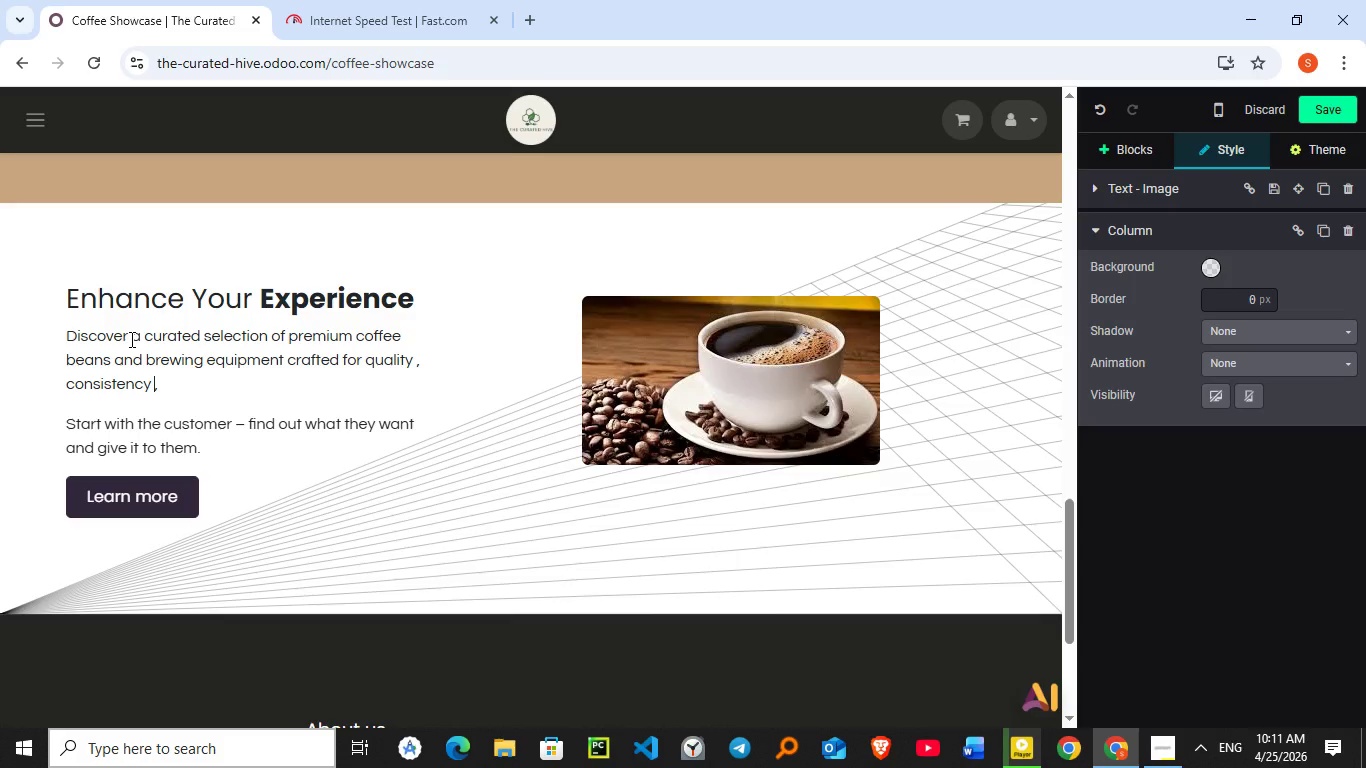 
key(ArrowLeft)
 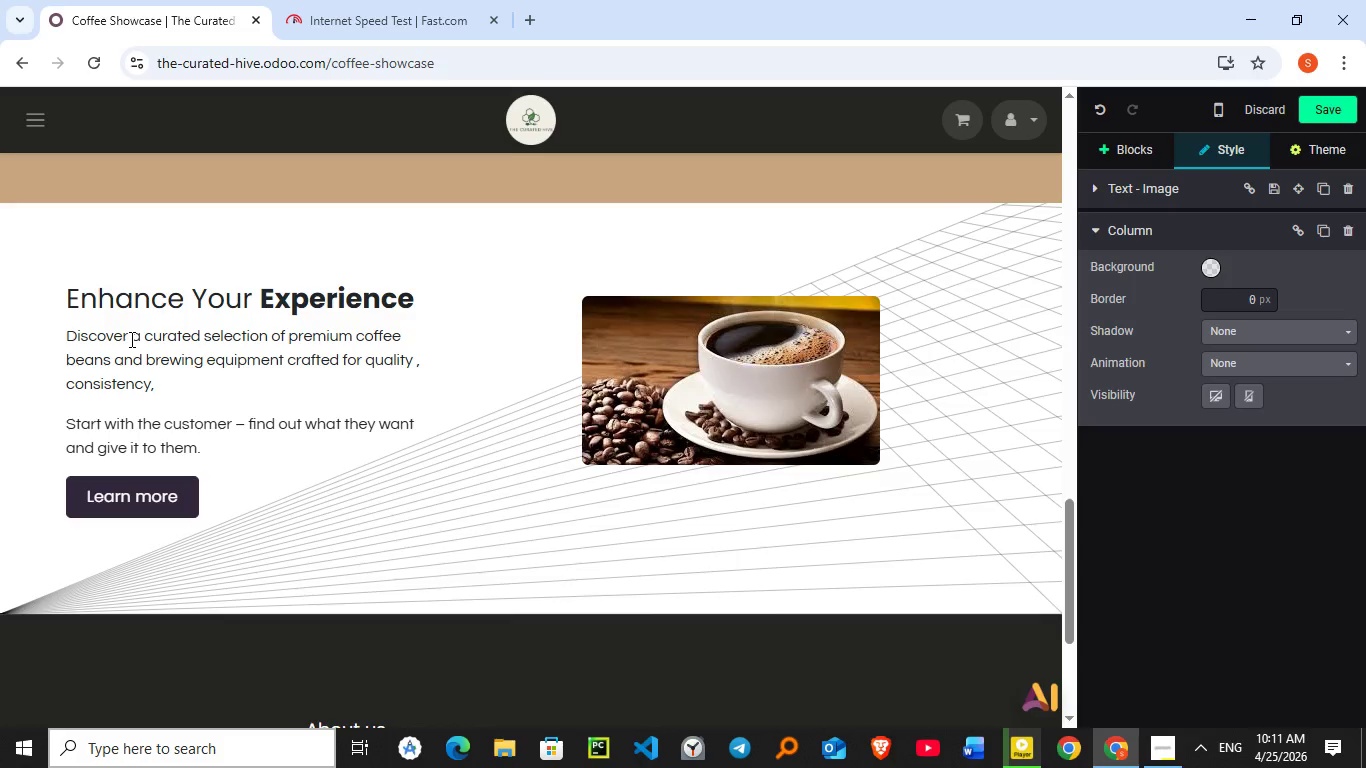 
key(Backspace)
 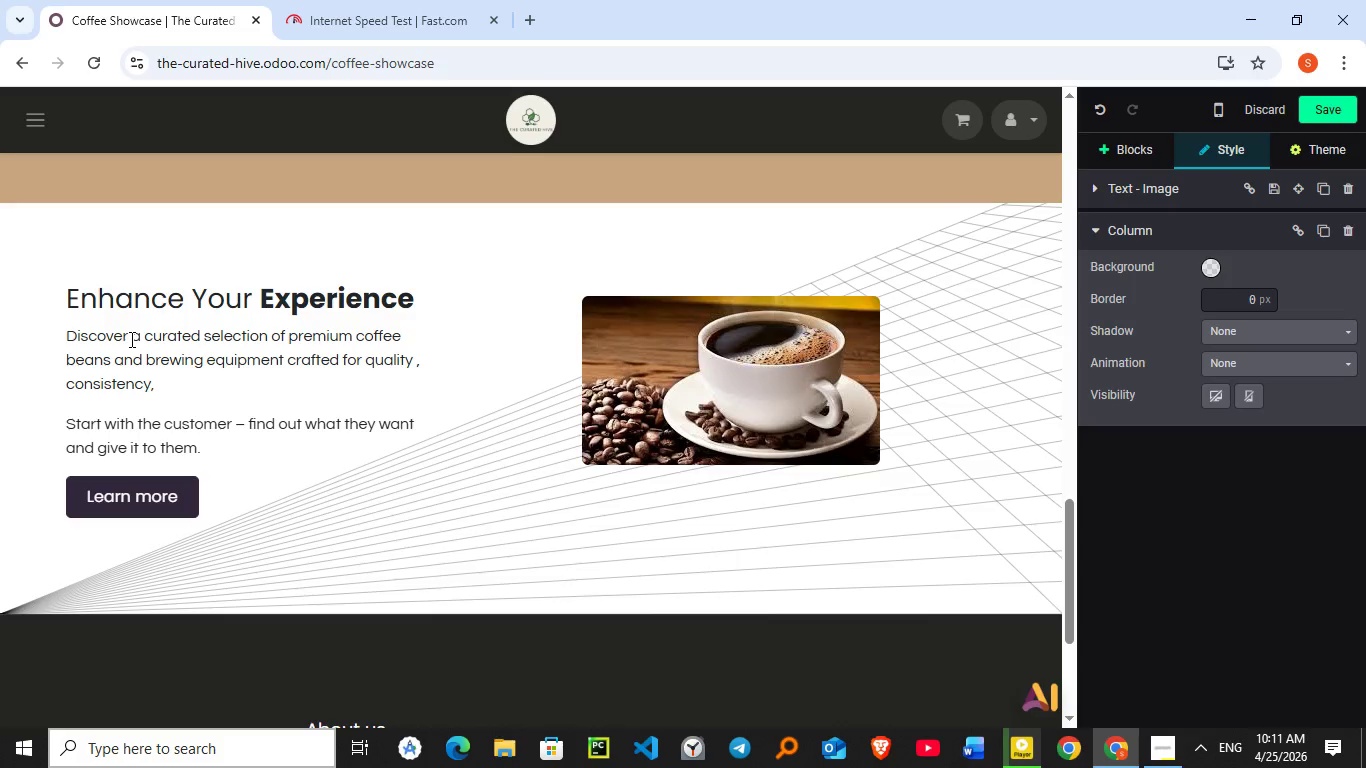 
key(ArrowRight)
 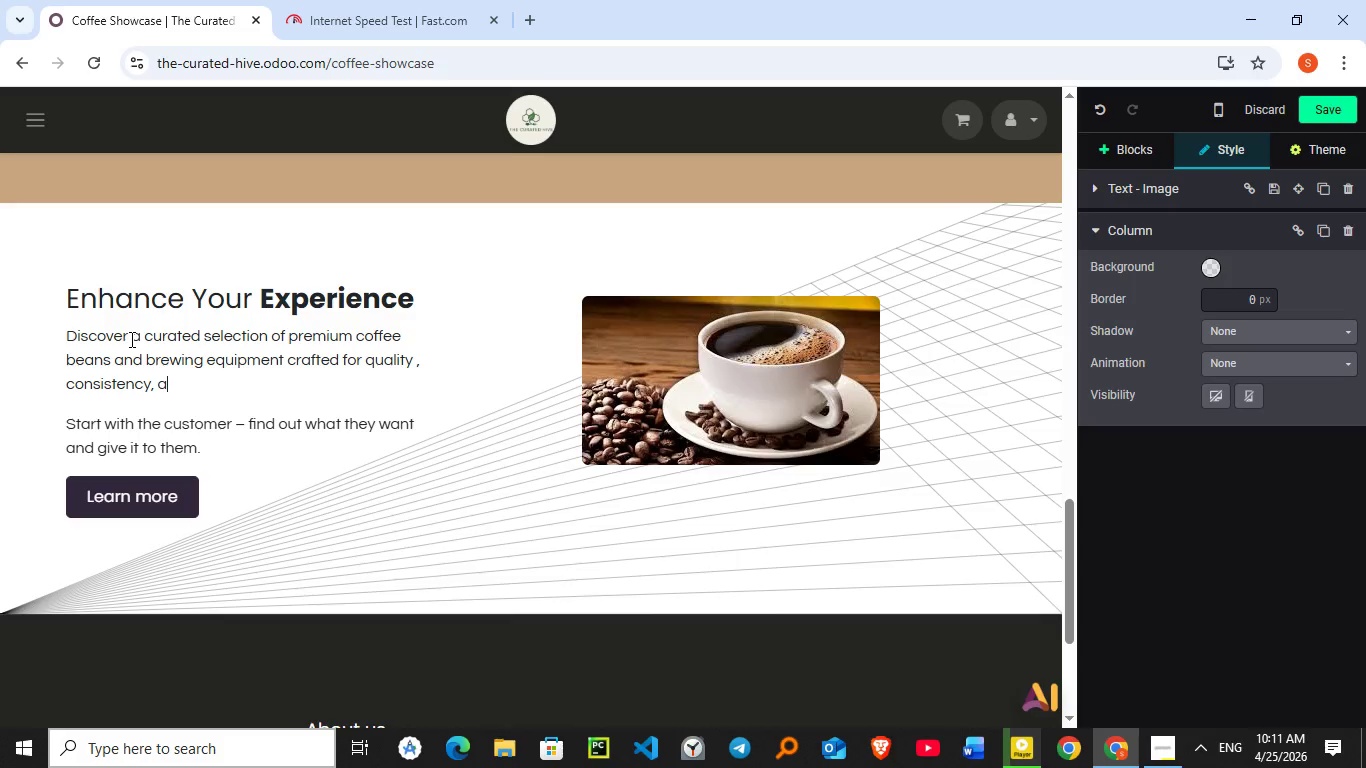 
type( and exp)
key(Backspace)
type(ceptional taste.)
 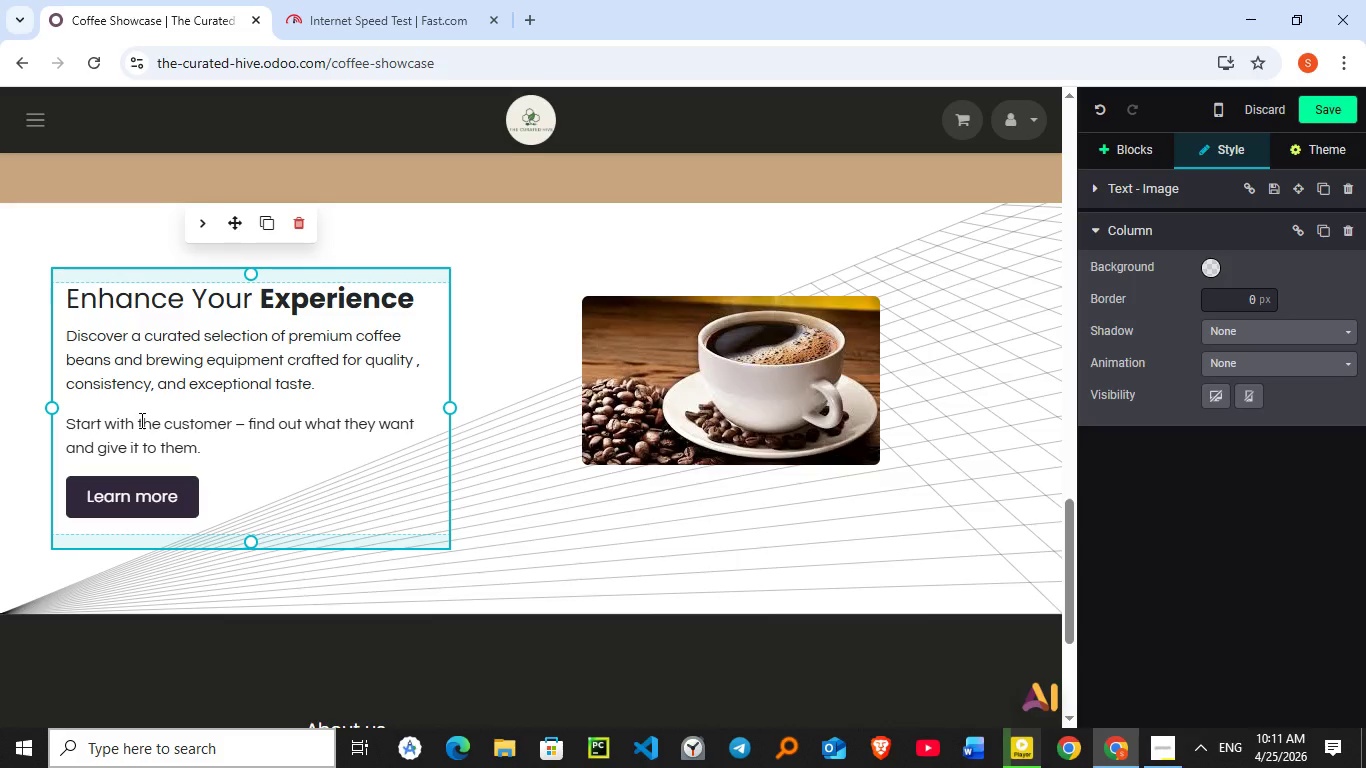 
double_click([147, 418])
 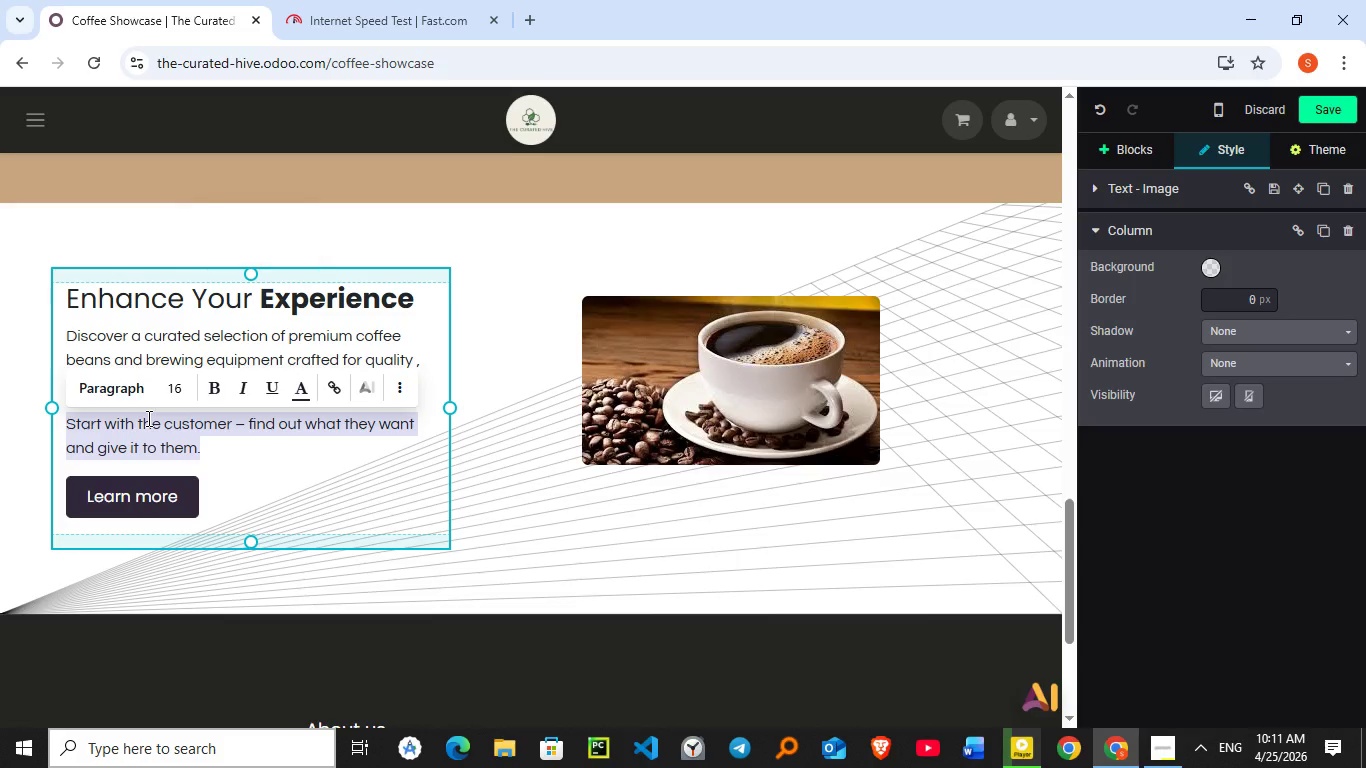 
triple_click([147, 418])
 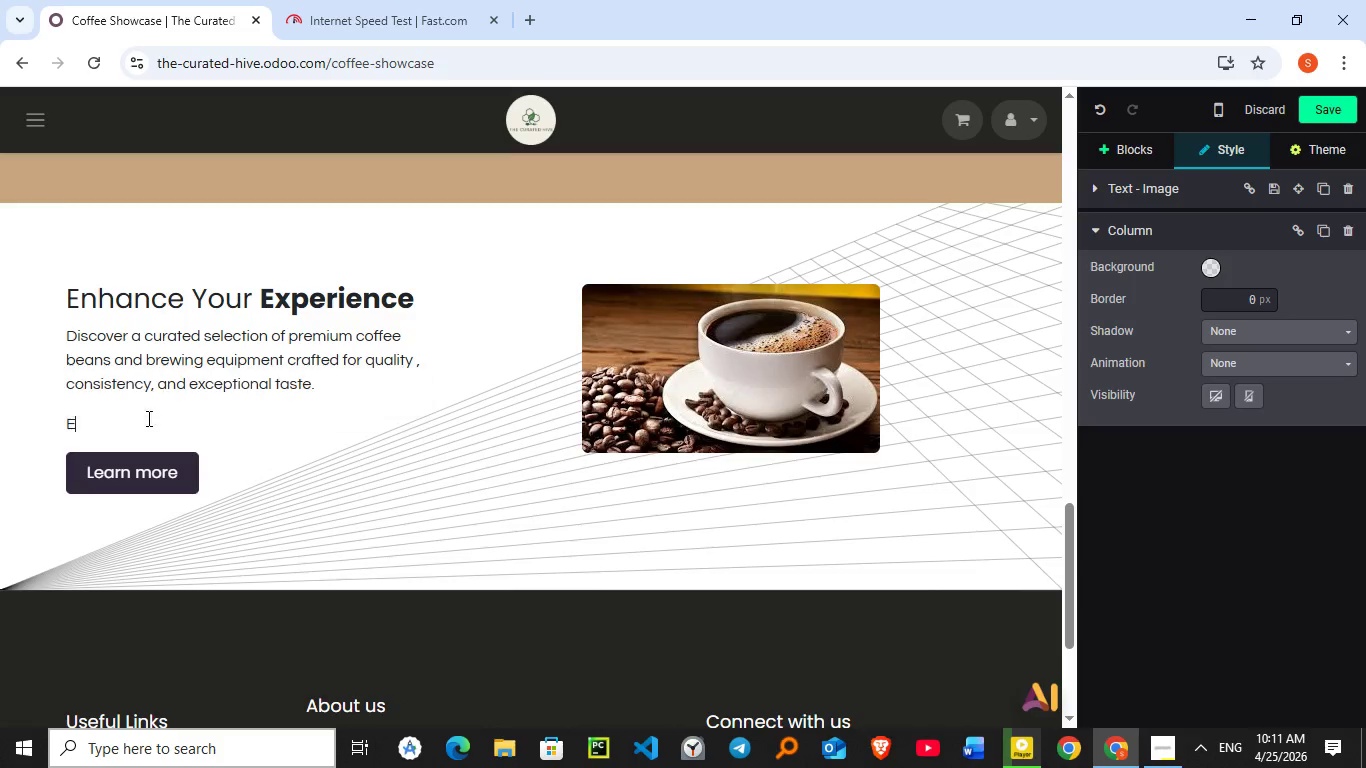 
type(Each product reflected)
key(Backspace)
type(s)
key(Backspace)
key(Backspace)
type(s our commitment to excellence and passion for the art of coffee.)
 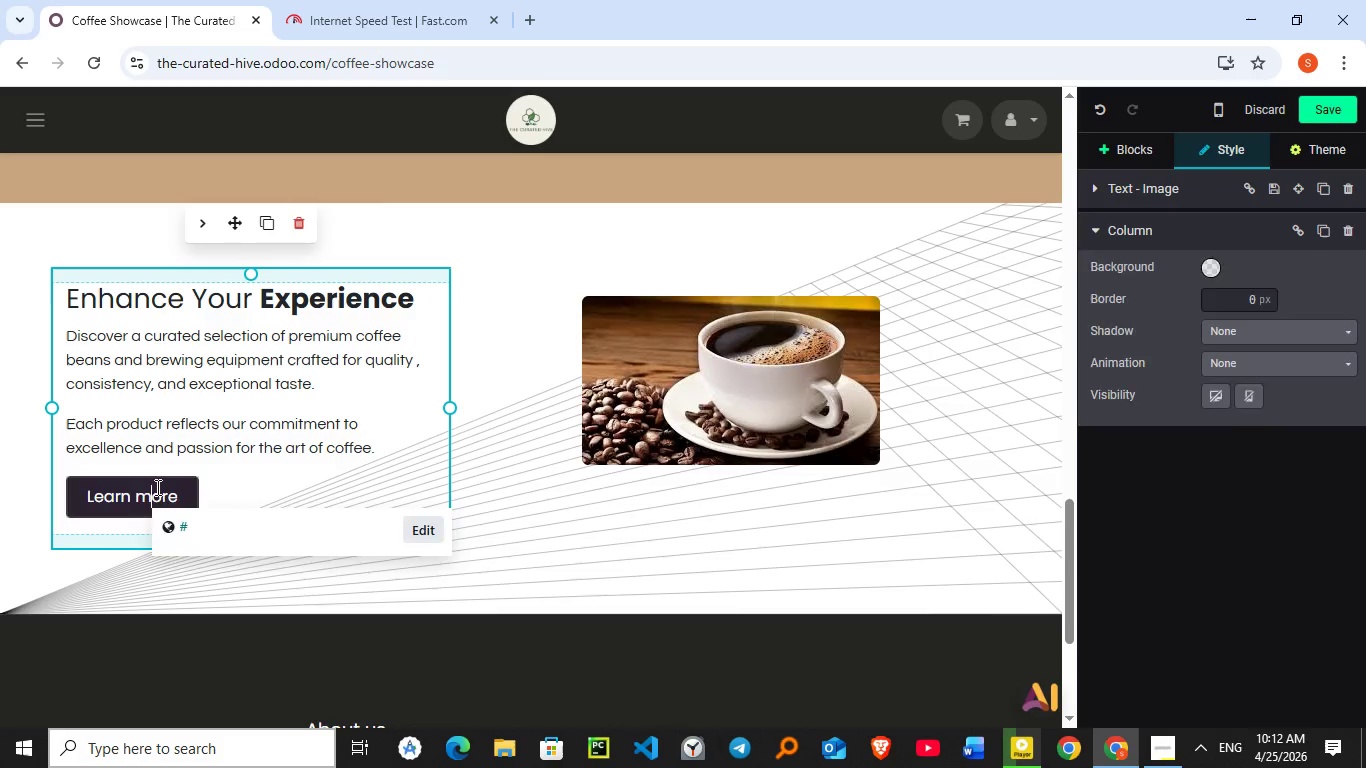 
double_click([156, 487])
 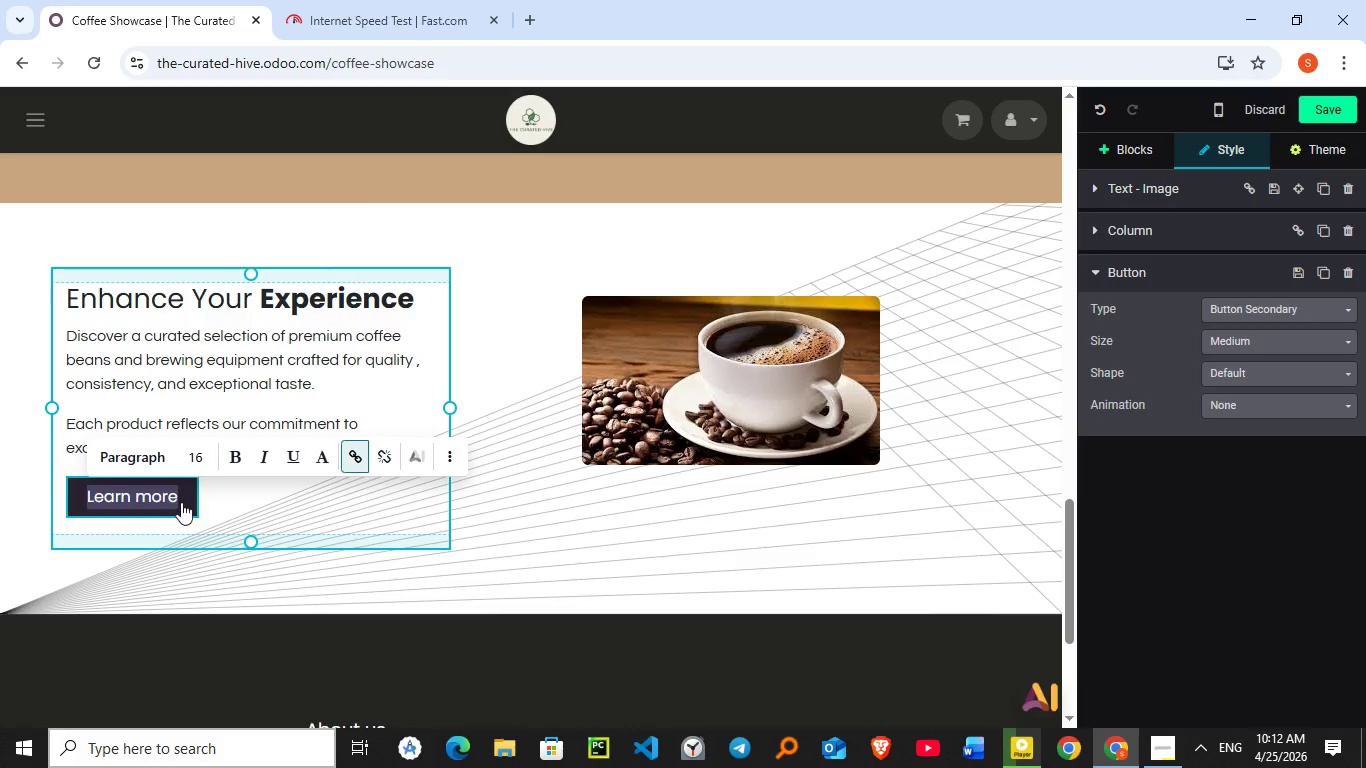 
triple_click([156, 487])
 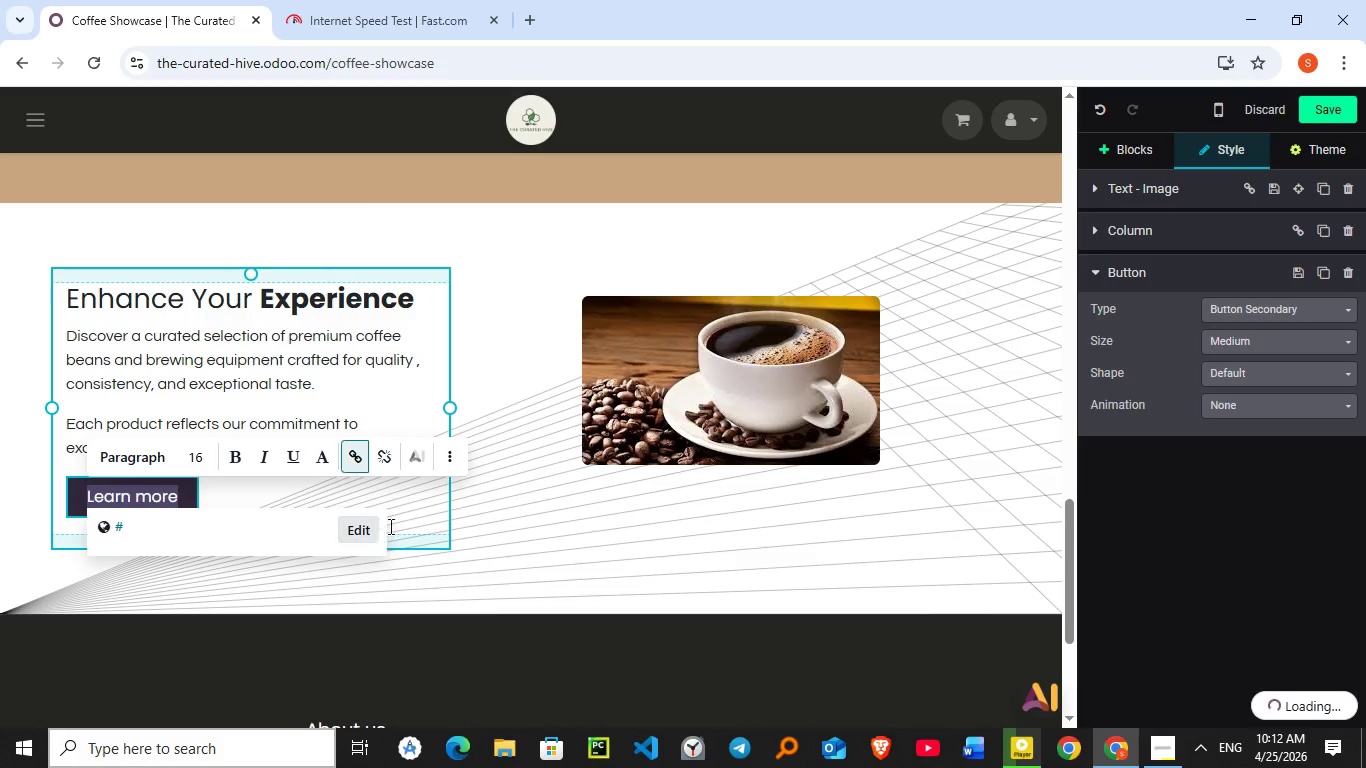 
left_click([353, 454])
 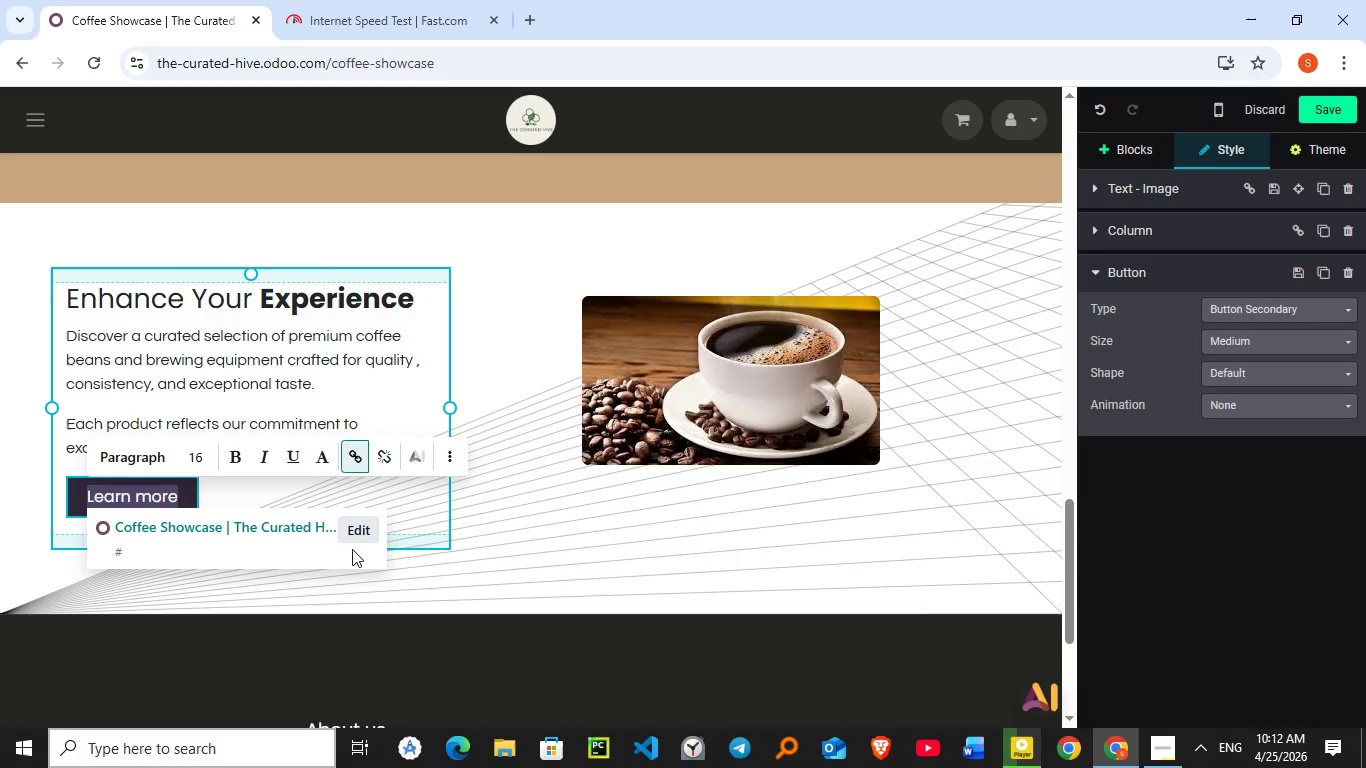 
left_click([379, 531])
 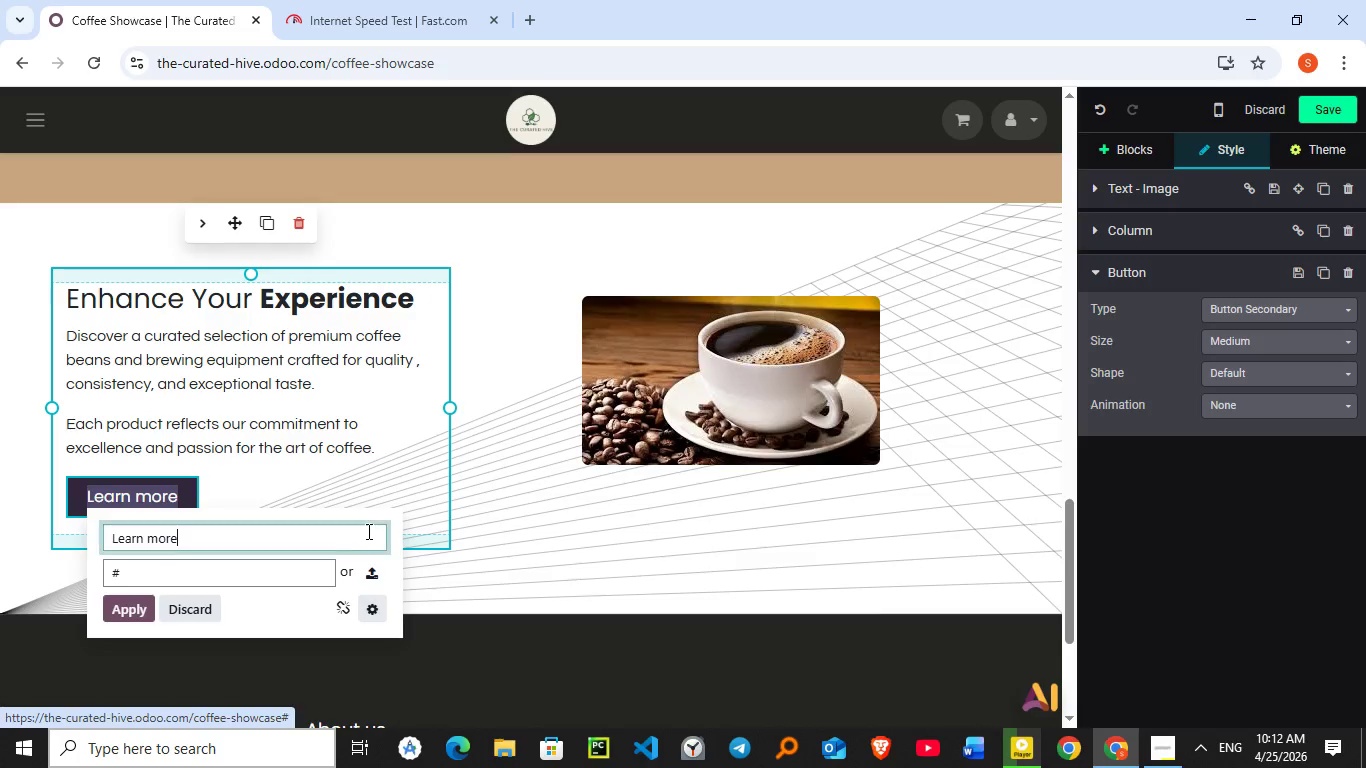 
left_click([367, 531])
 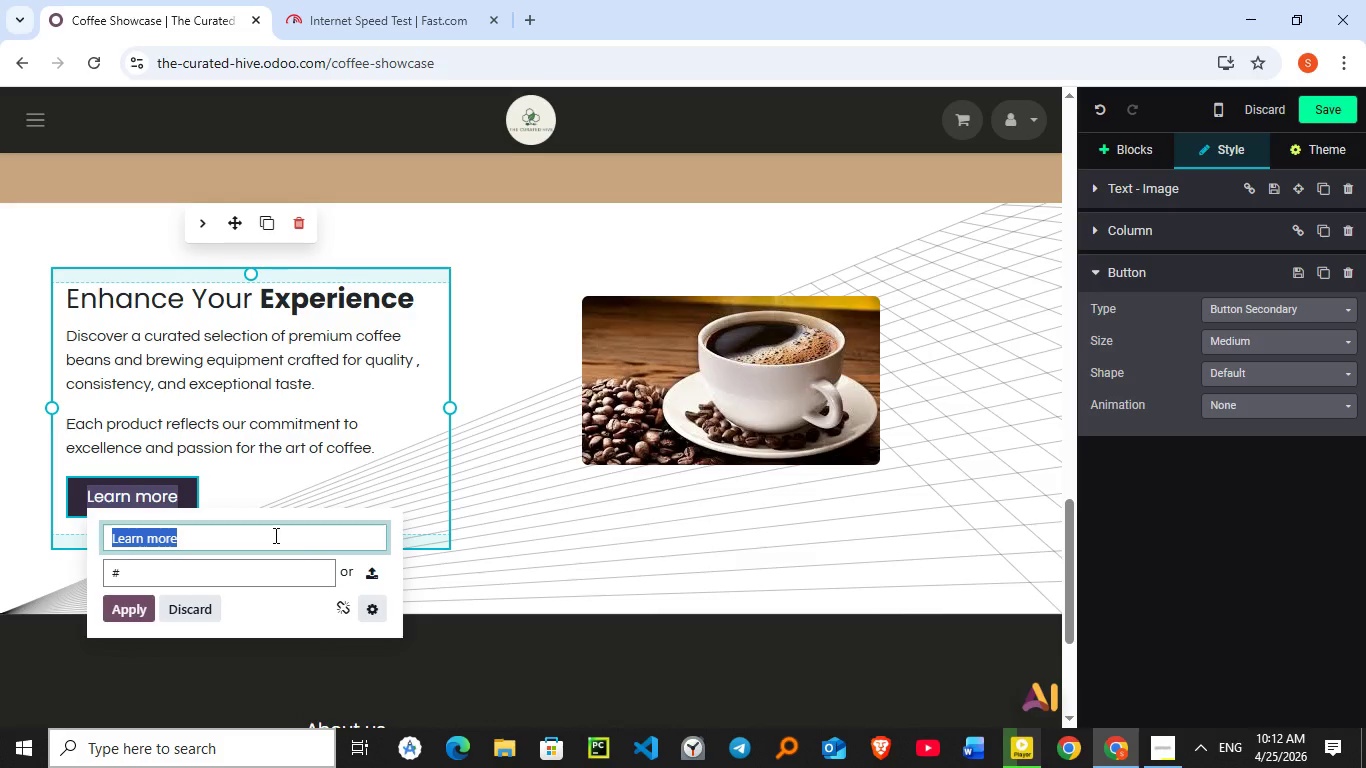 
key(Control+A)
 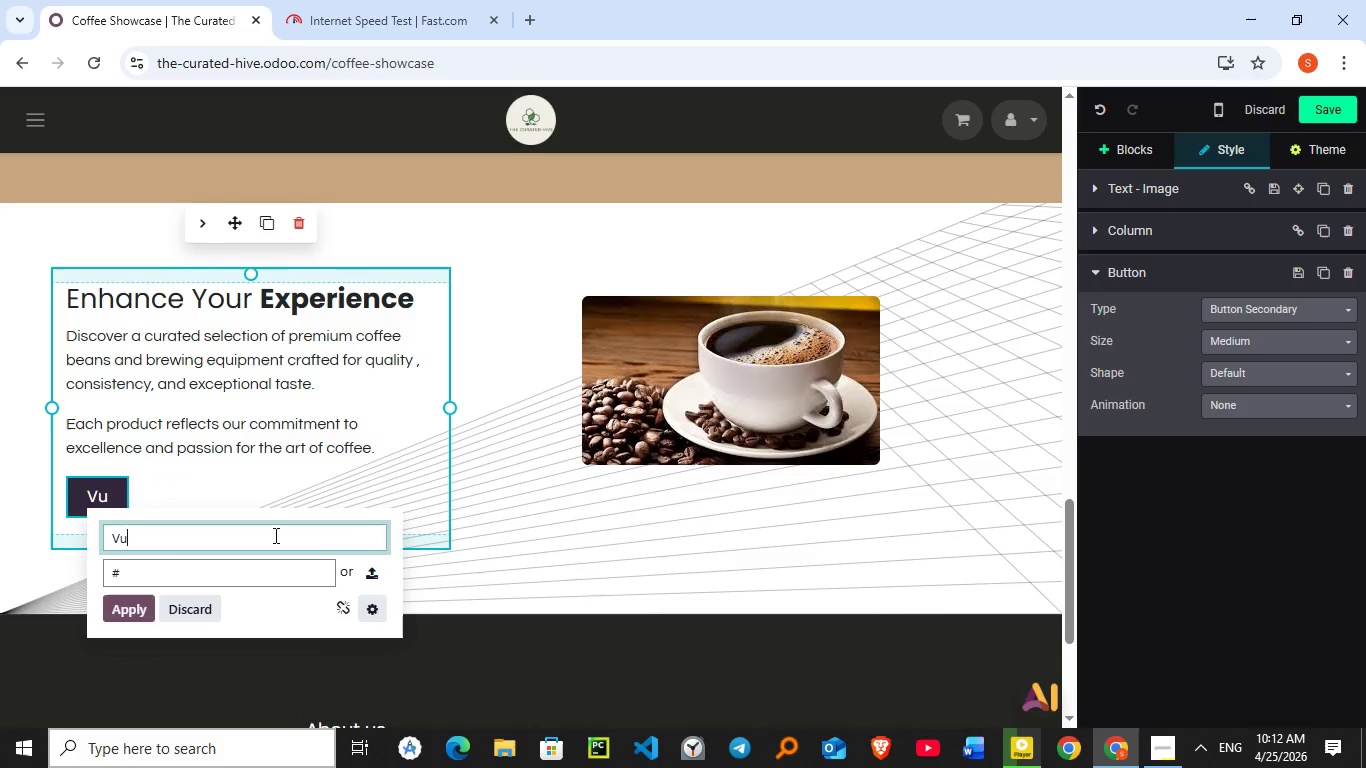 
type(Vus)
key(Backspace)
key(Backspace)
type(uau)
key(Backspace)
key(Backspace)
key(Backspace)
type(isit Our Store)
 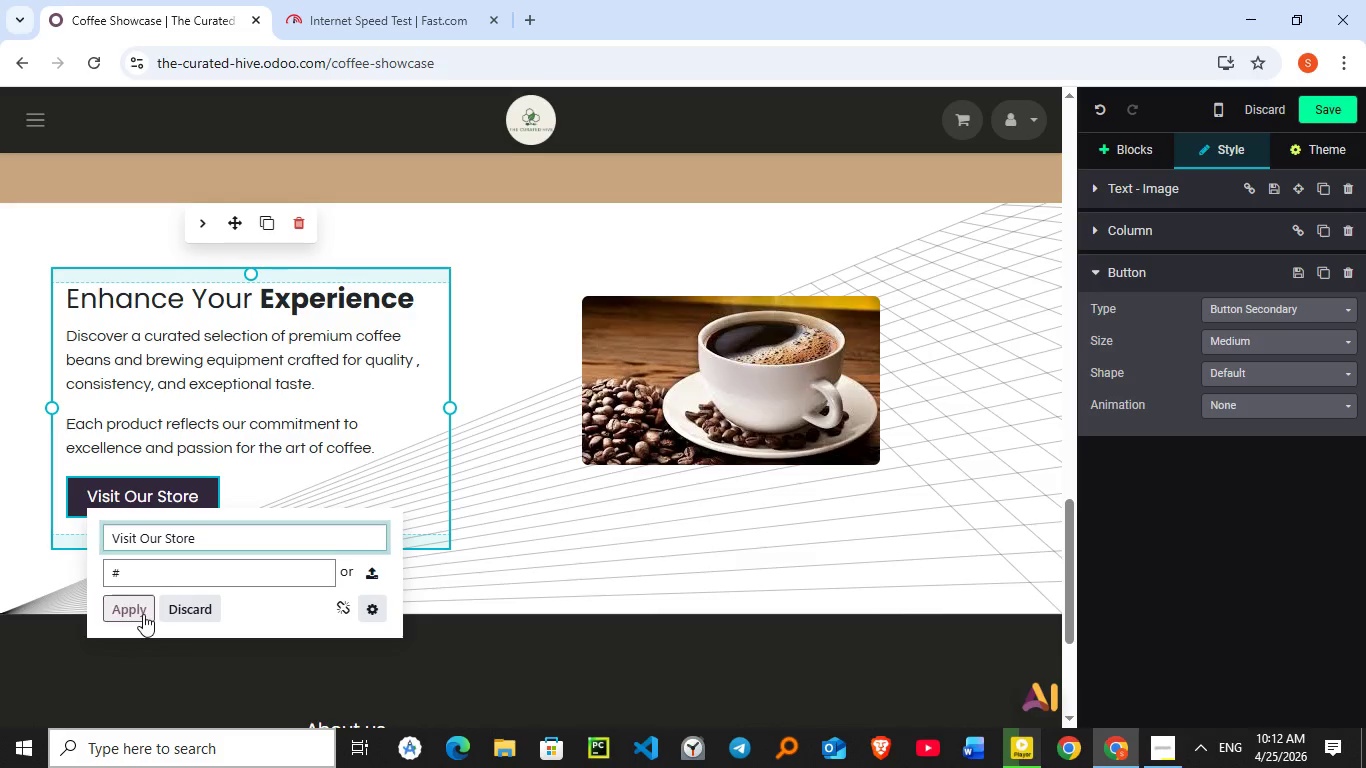 
left_click([143, 614])
 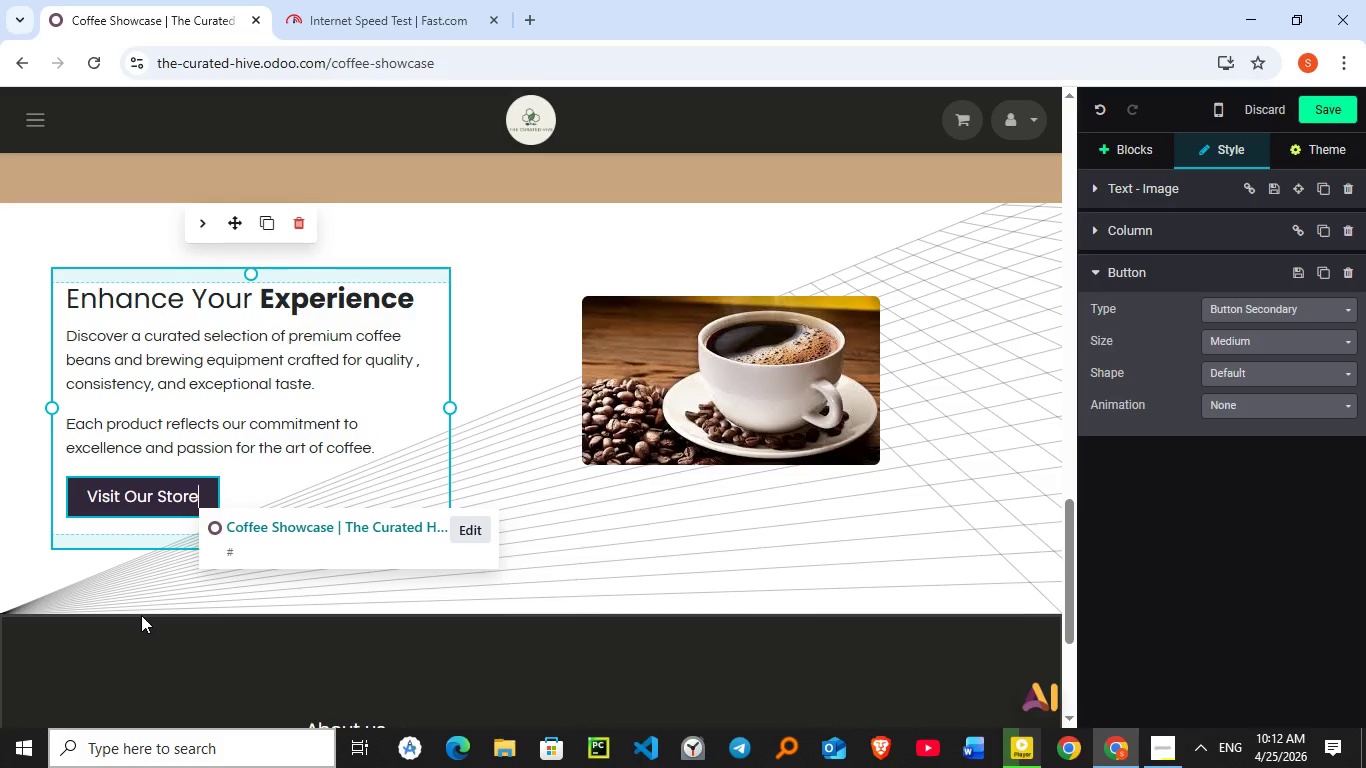 
wait(7.69)
 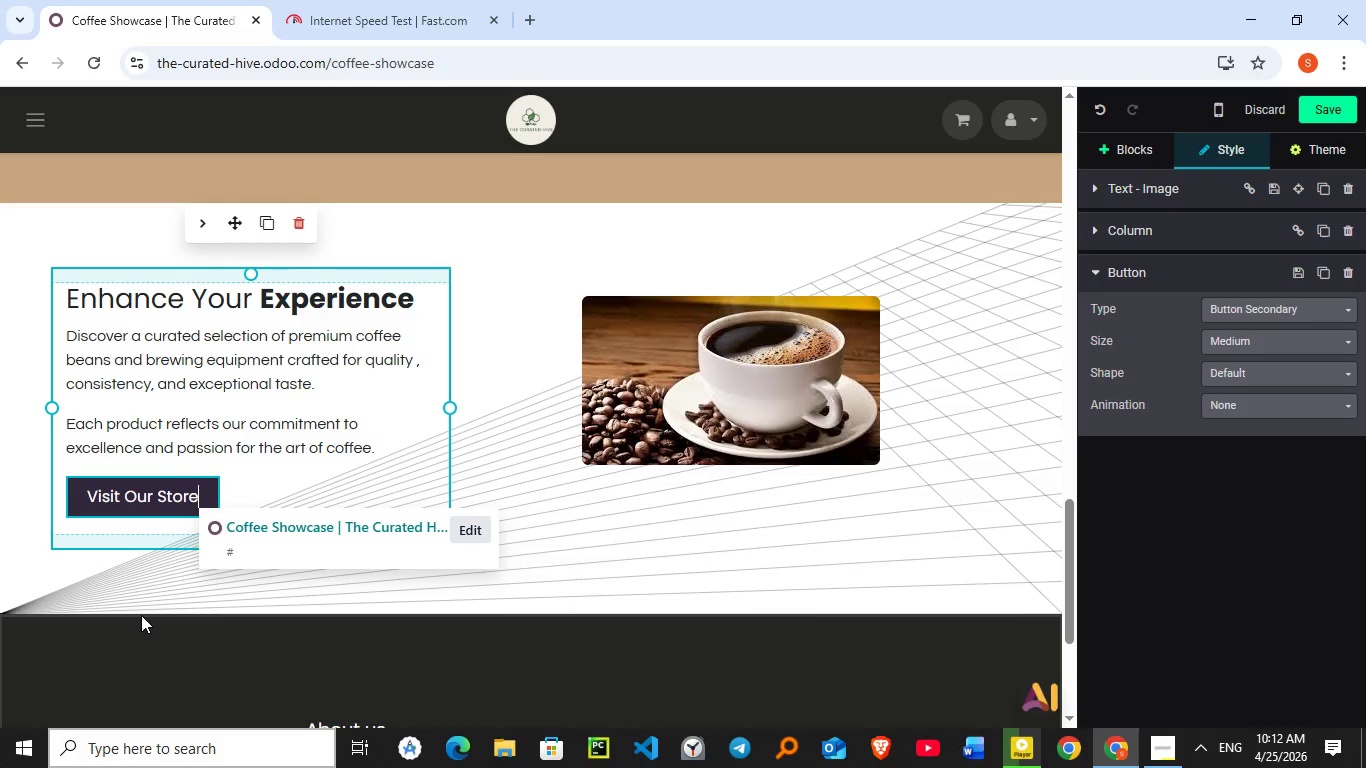 
left_click([539, 259])
 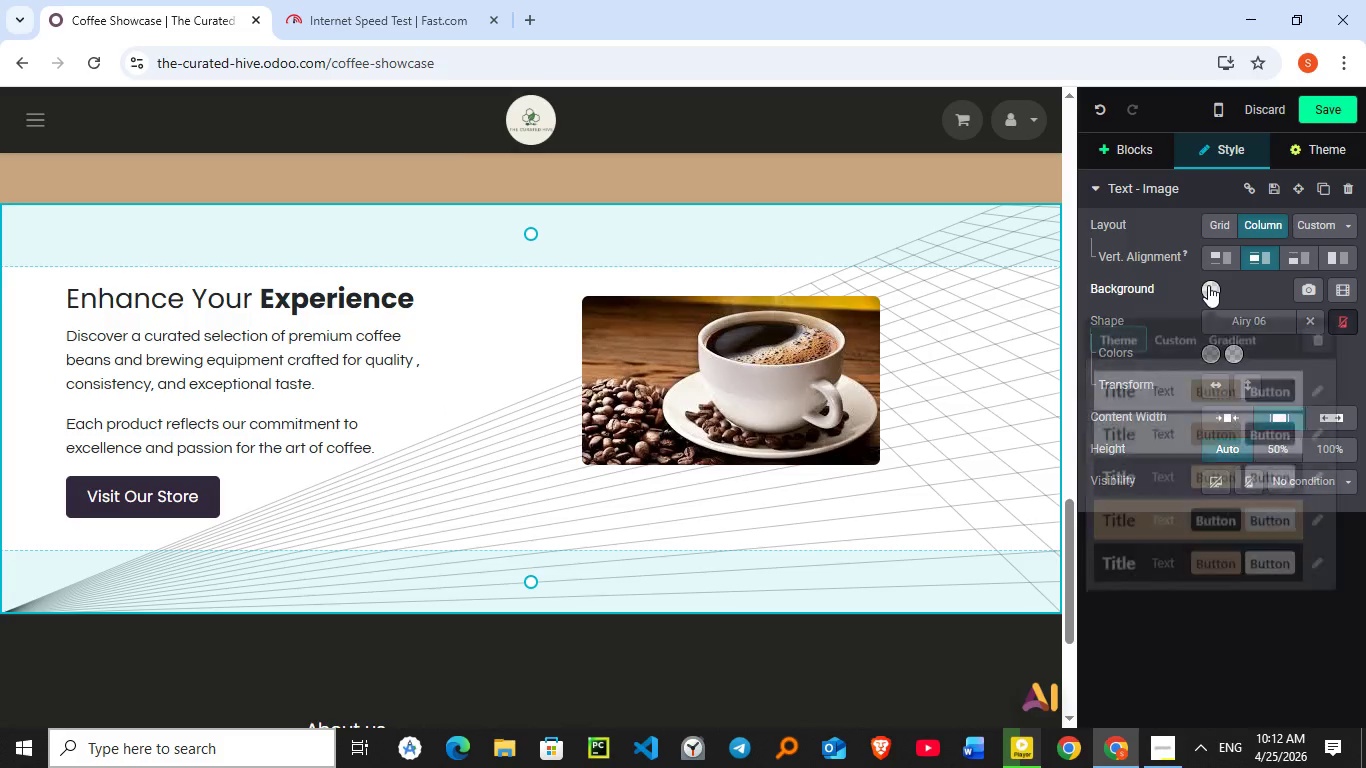 
left_click([1208, 285])
 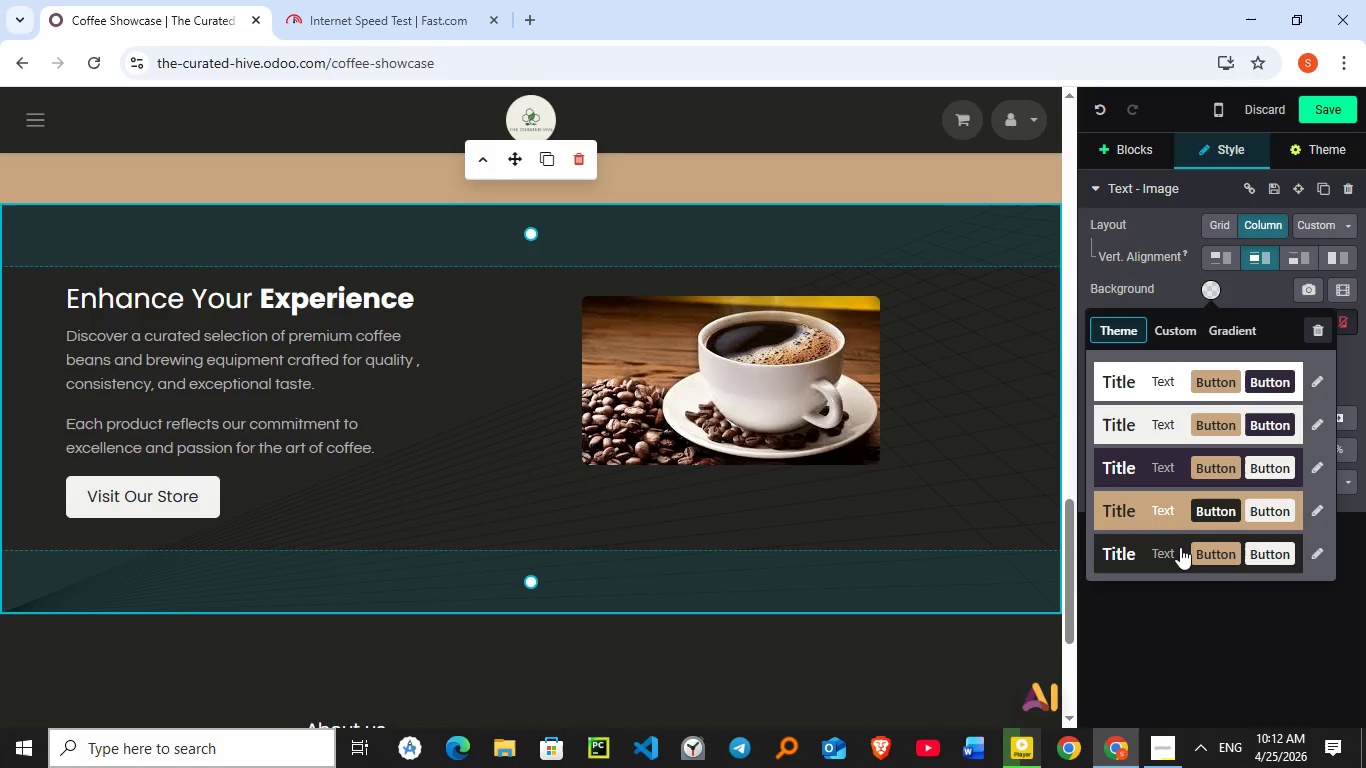 
left_click([1180, 547])
 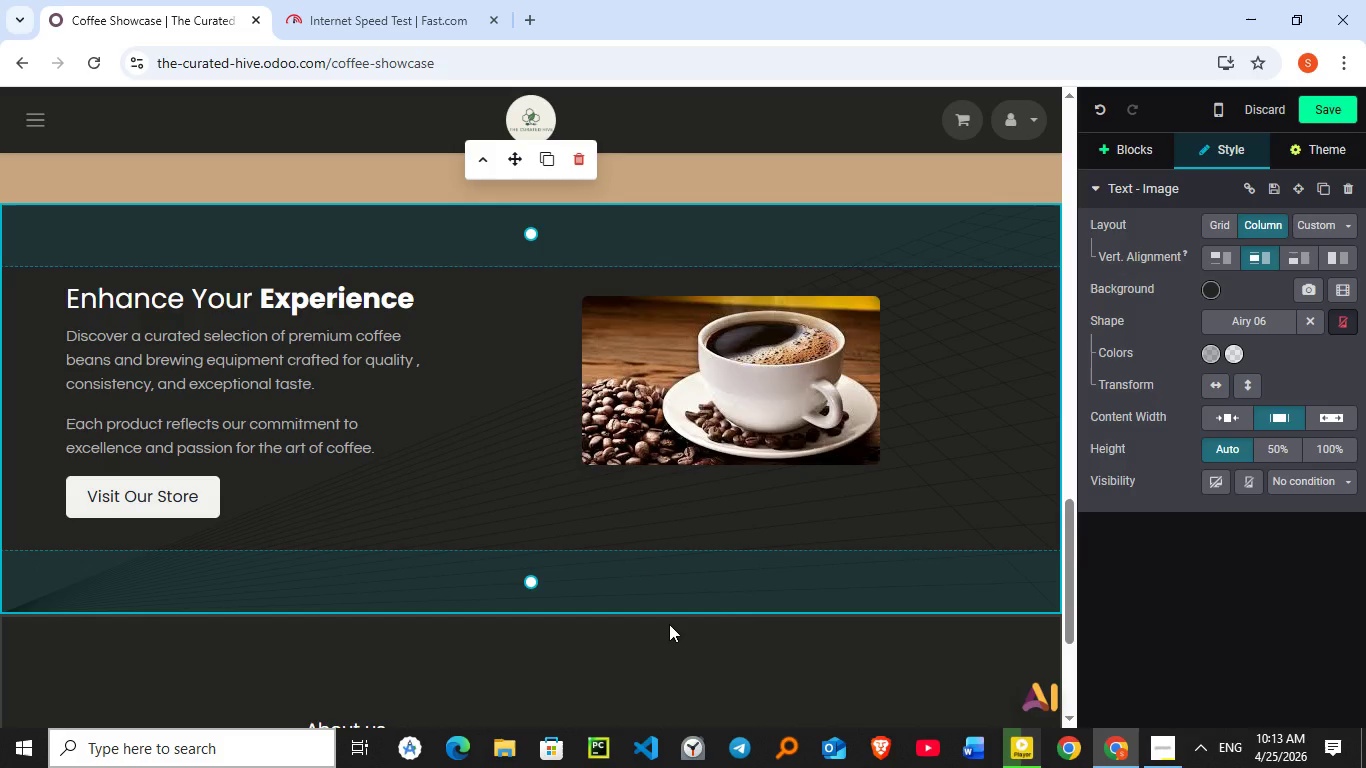 
wait(9.83)
 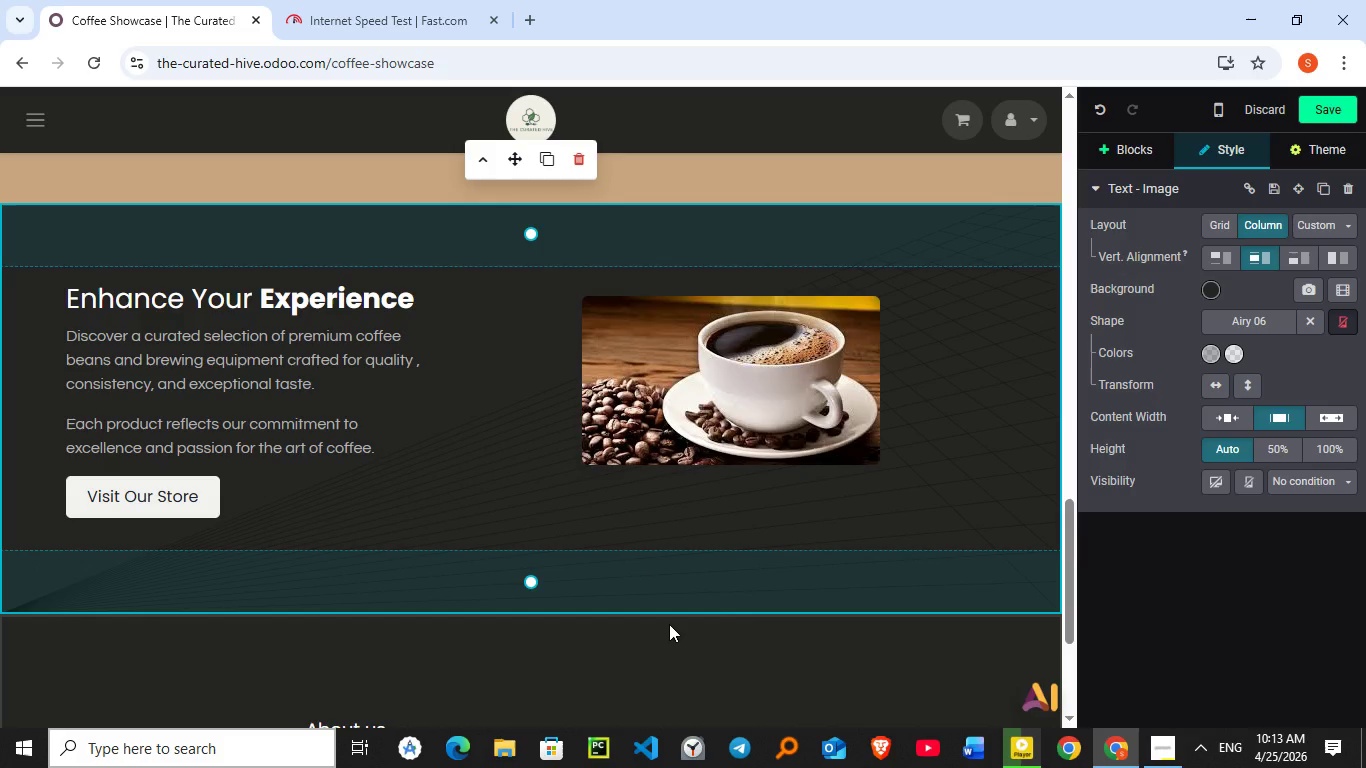 
left_click([196, 492])
 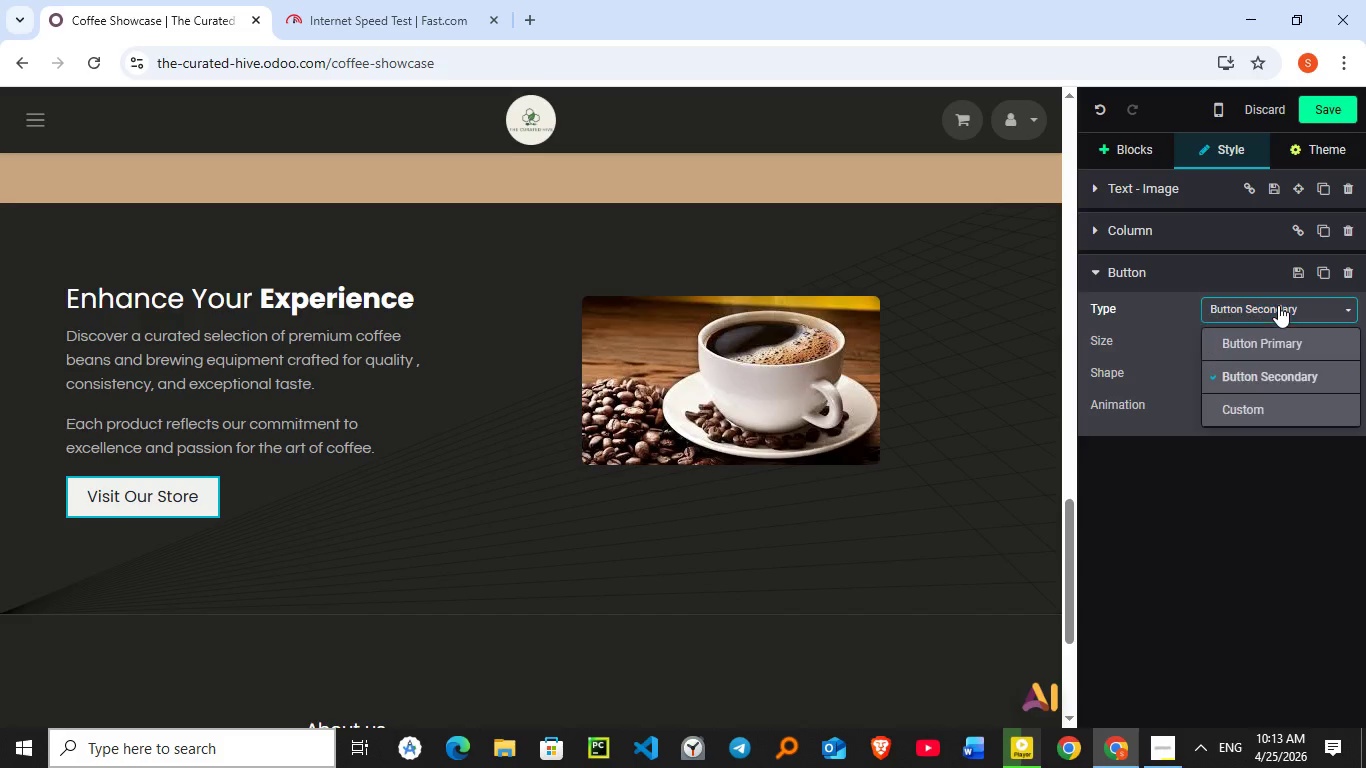 
left_click([1278, 305])
 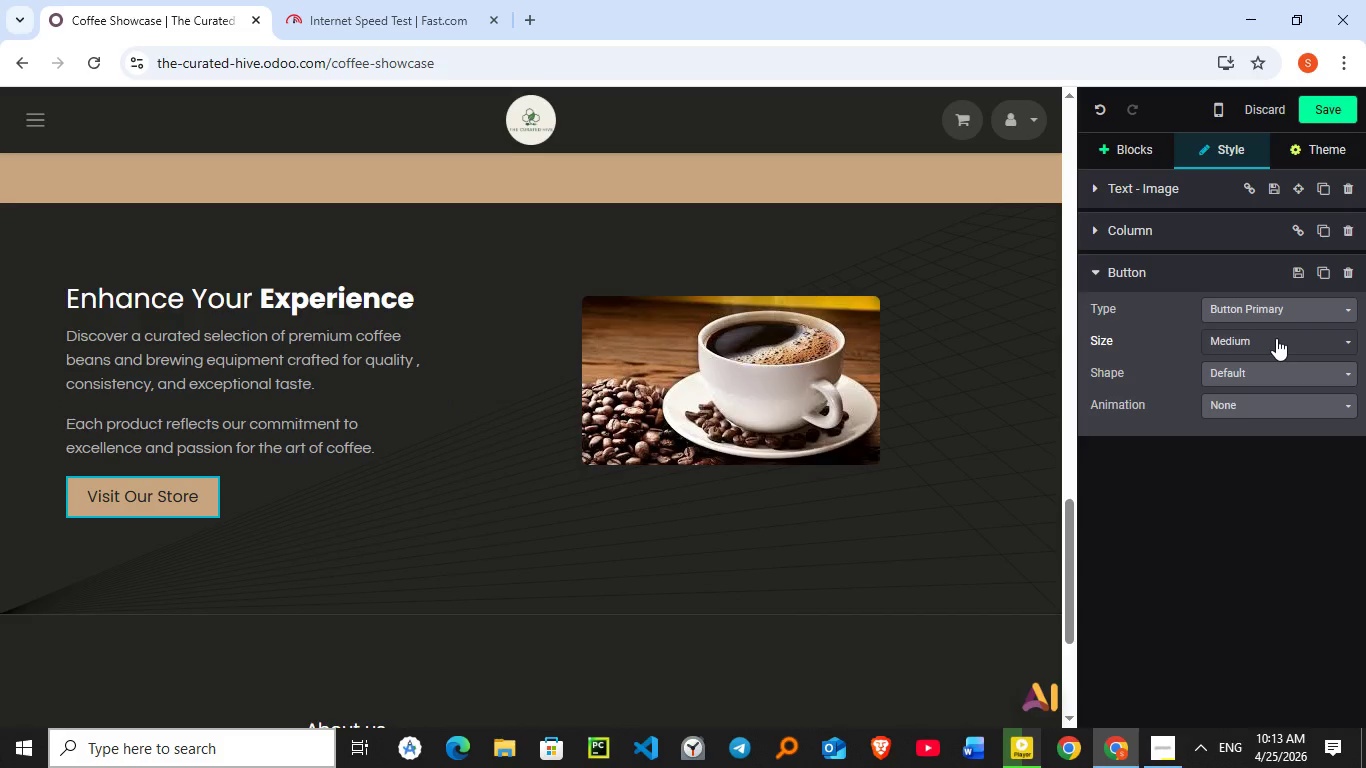 
left_click([1276, 338])
 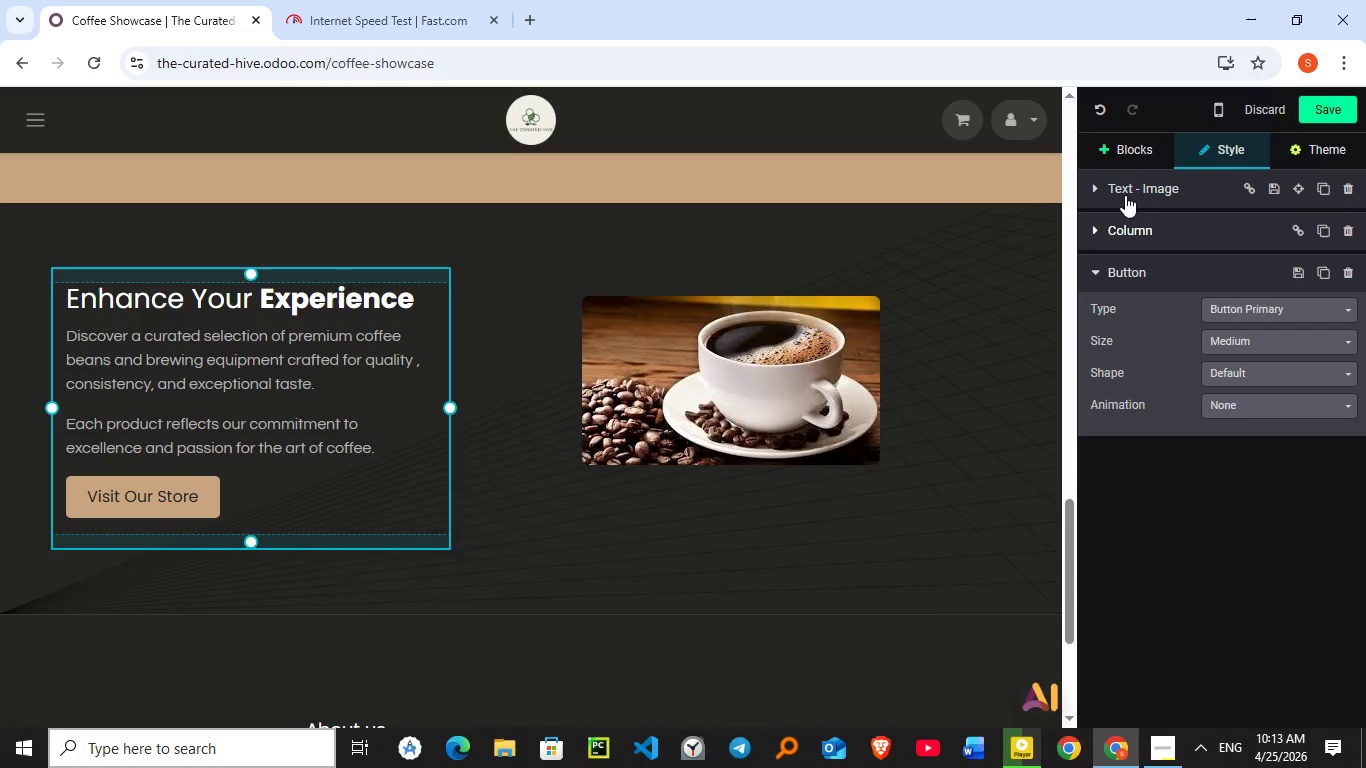 
left_click([1136, 150])
 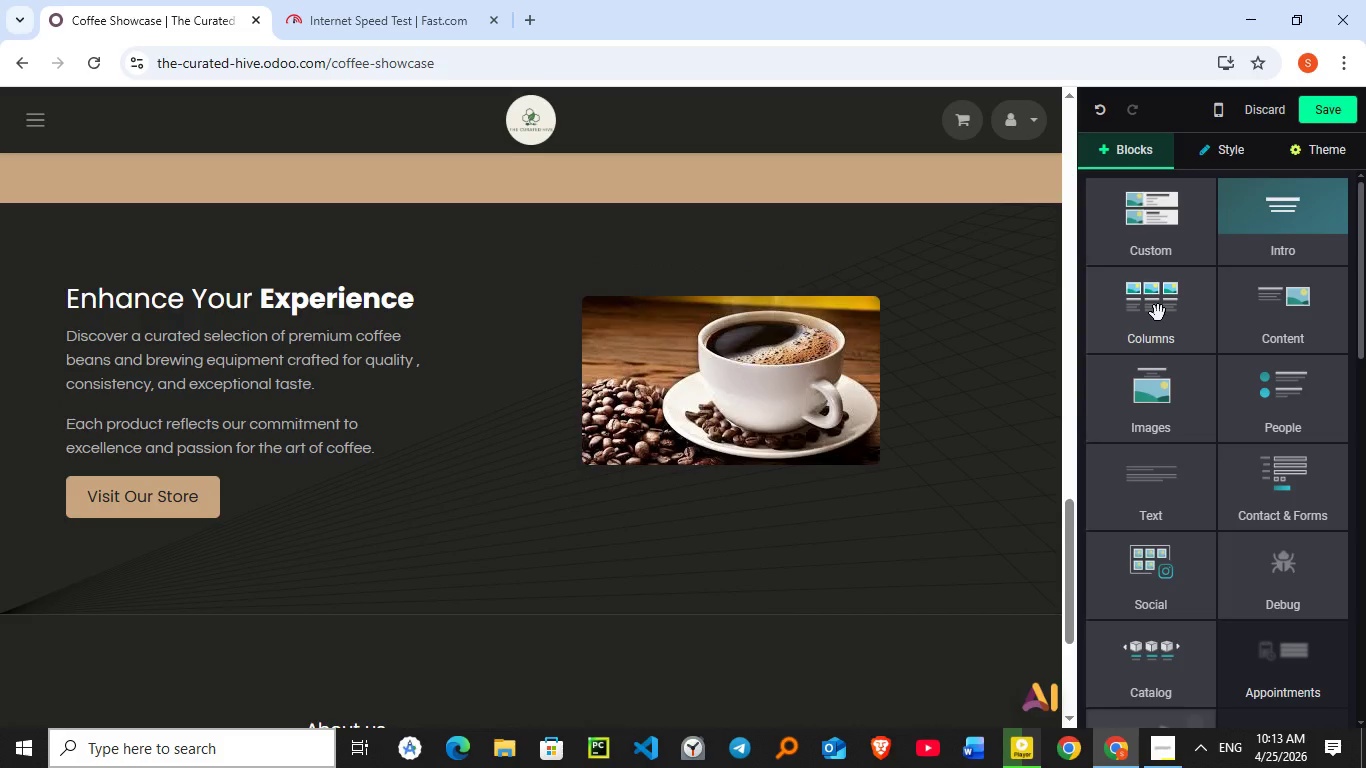 
left_click_drag(start_coordinate=[1160, 306], to_coordinate=[591, 626])
 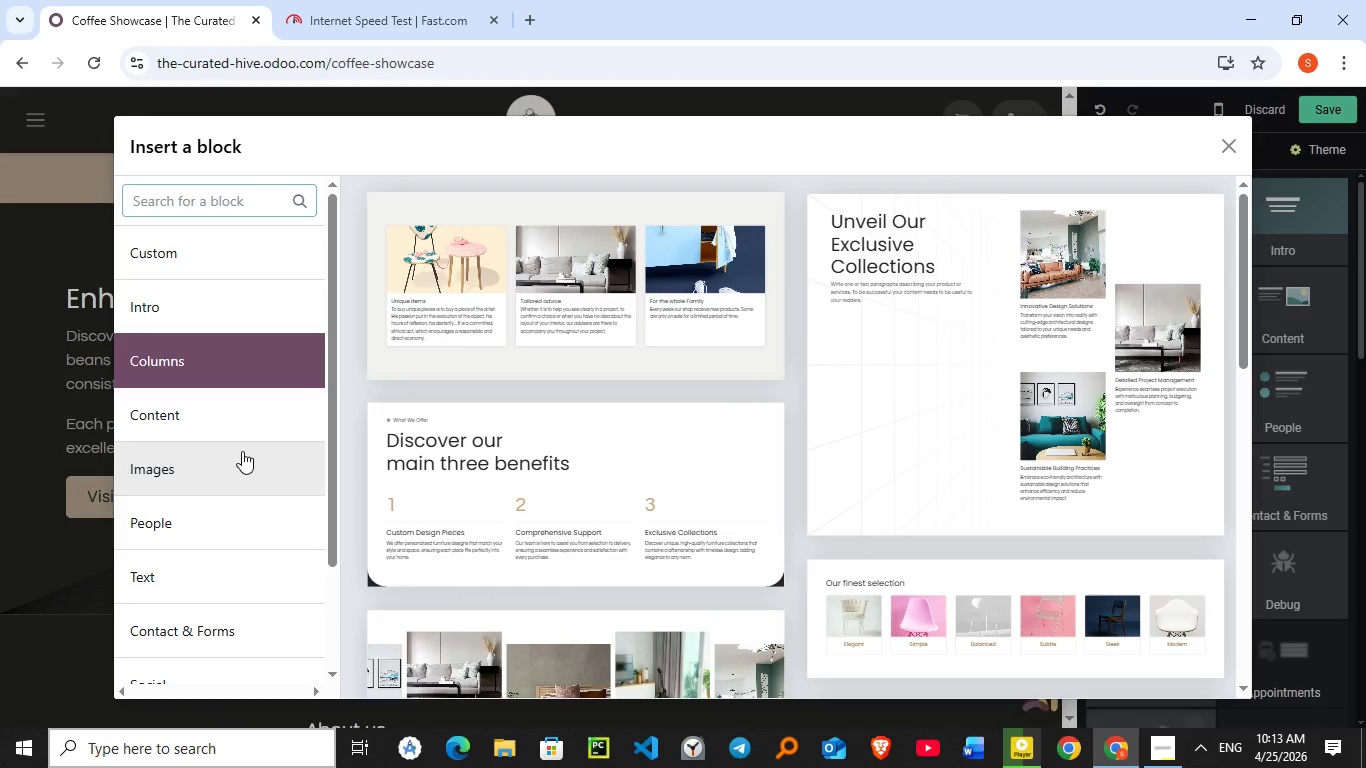 
left_click([242, 451])
 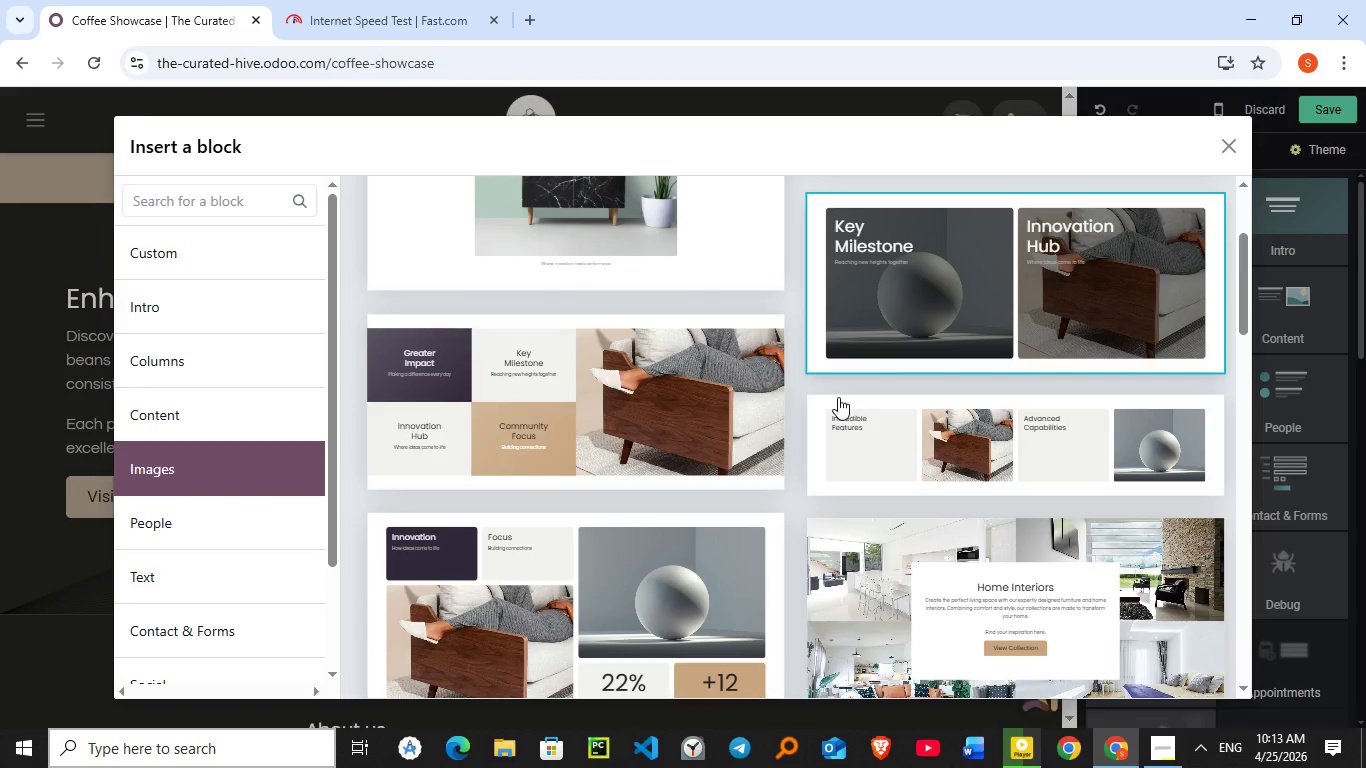 
scroll: coordinate [838, 397], scroll_direction: down, amount: 4.0
 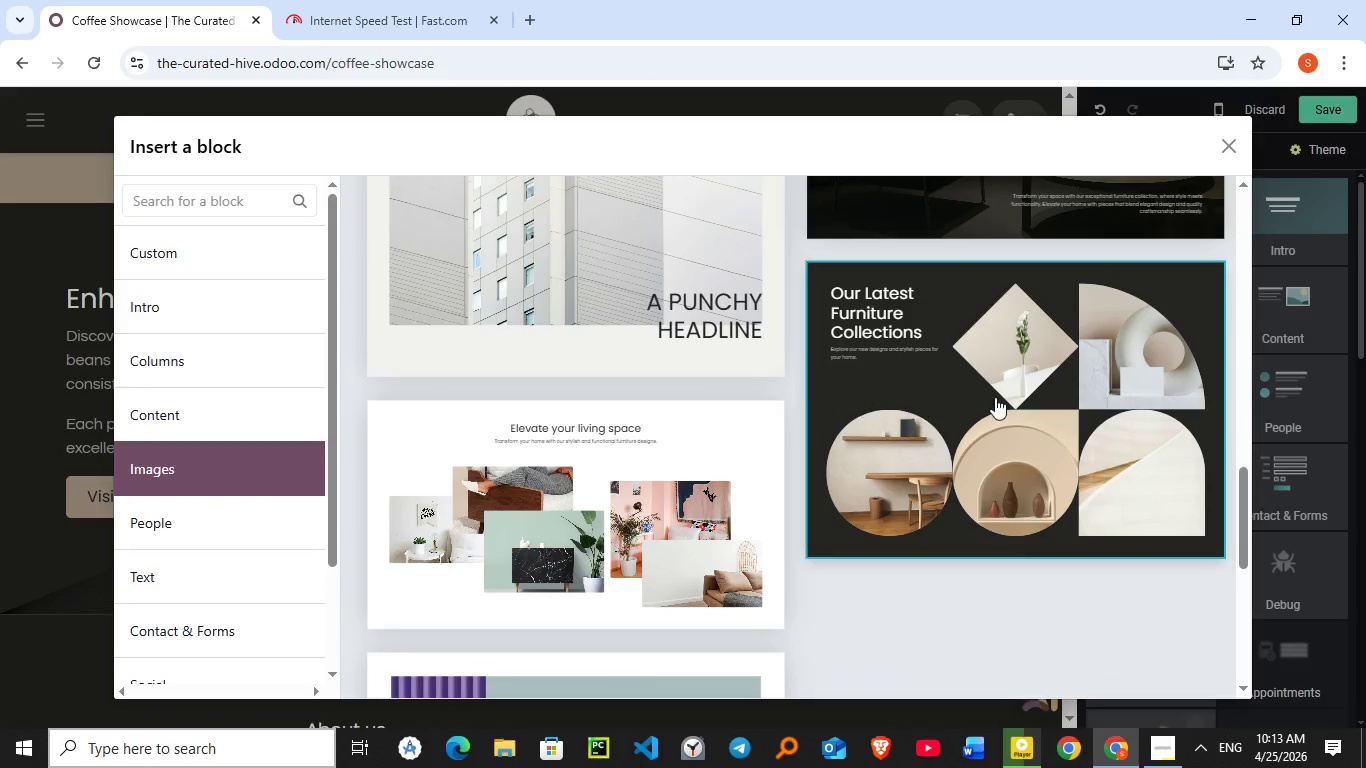 
left_click([995, 397])
 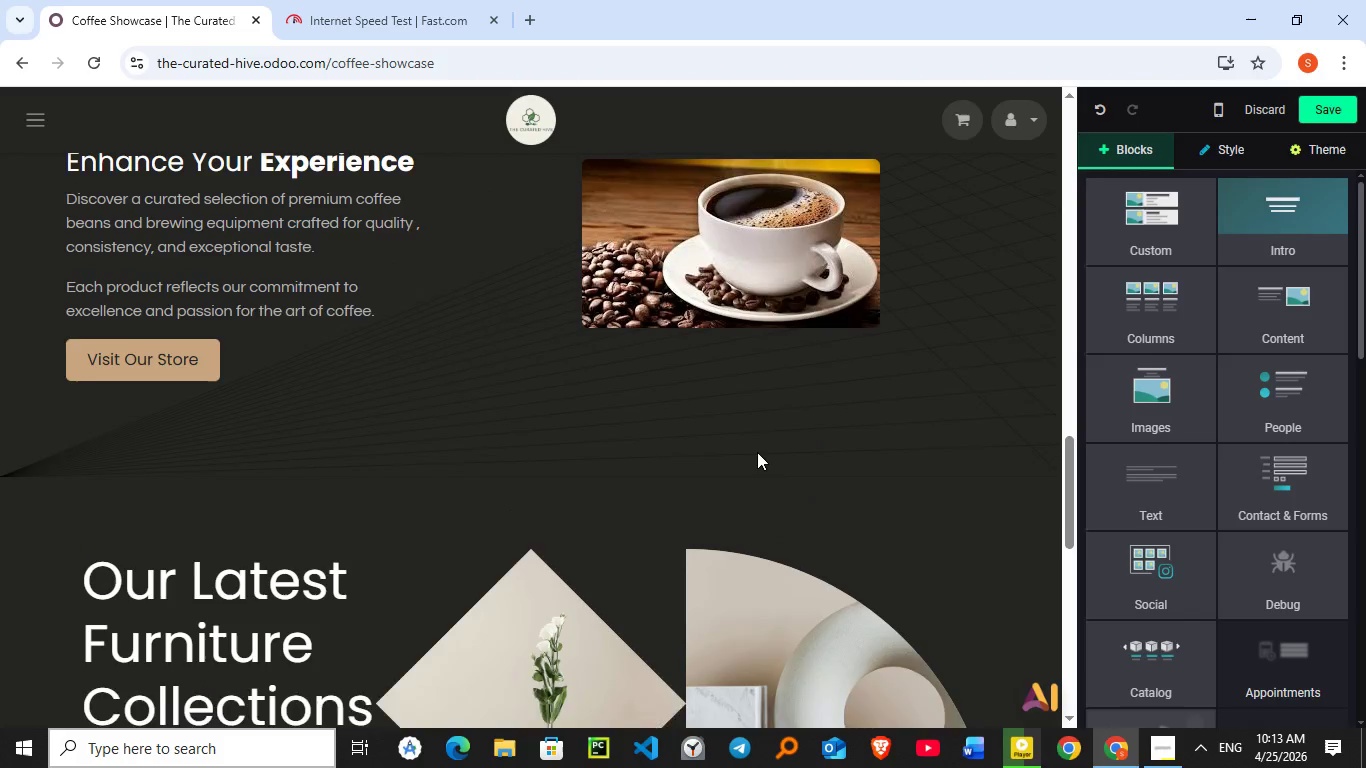 
scroll: coordinate [757, 452], scroll_direction: up, amount: 4.0
 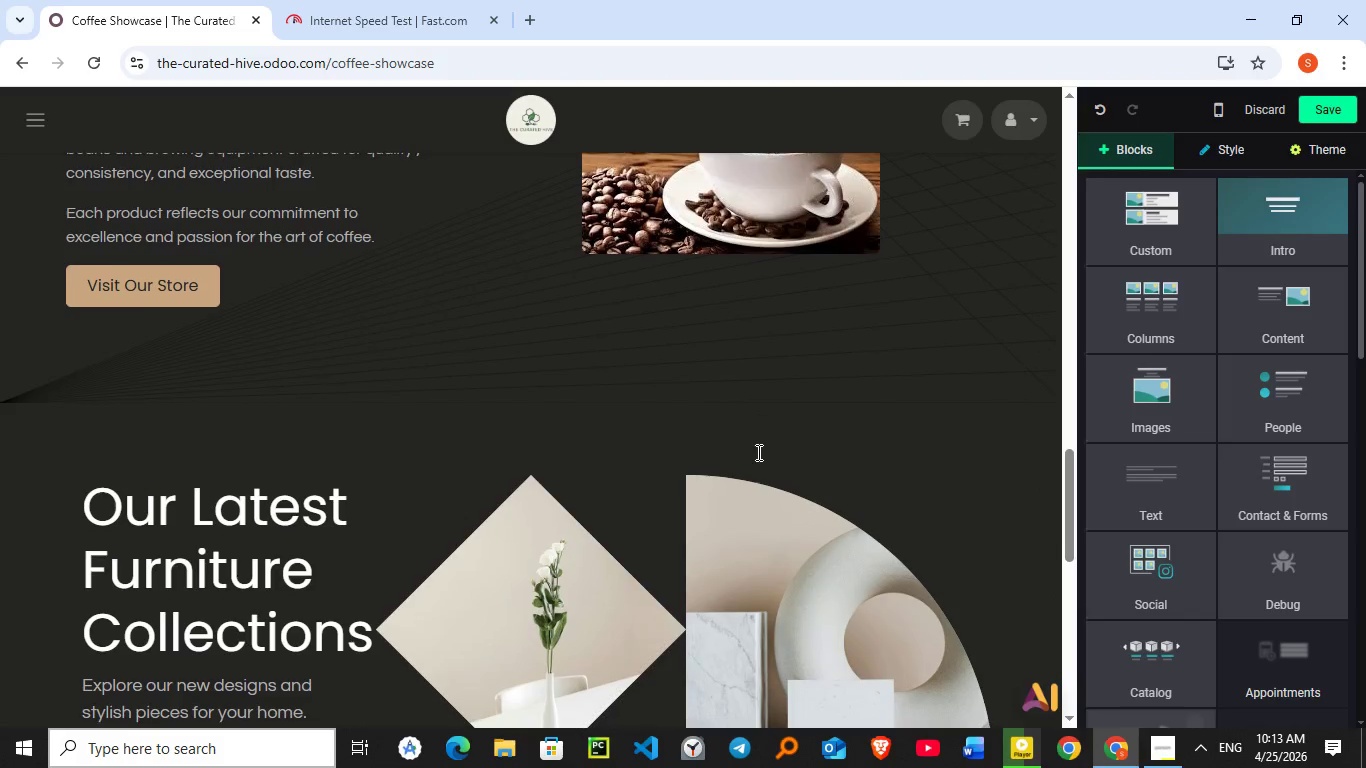 
scroll: coordinate [757, 452], scroll_direction: down, amount: 4.0
 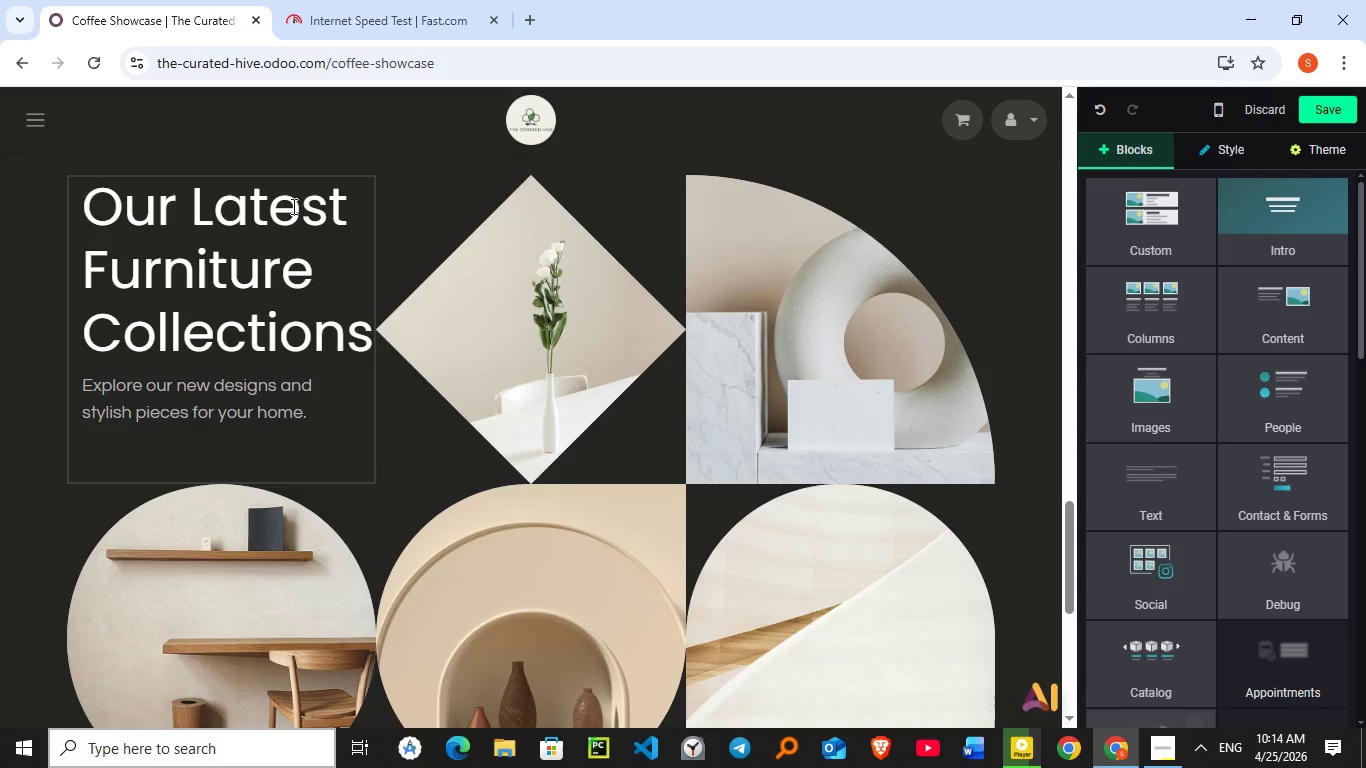 
wait(44.81)
 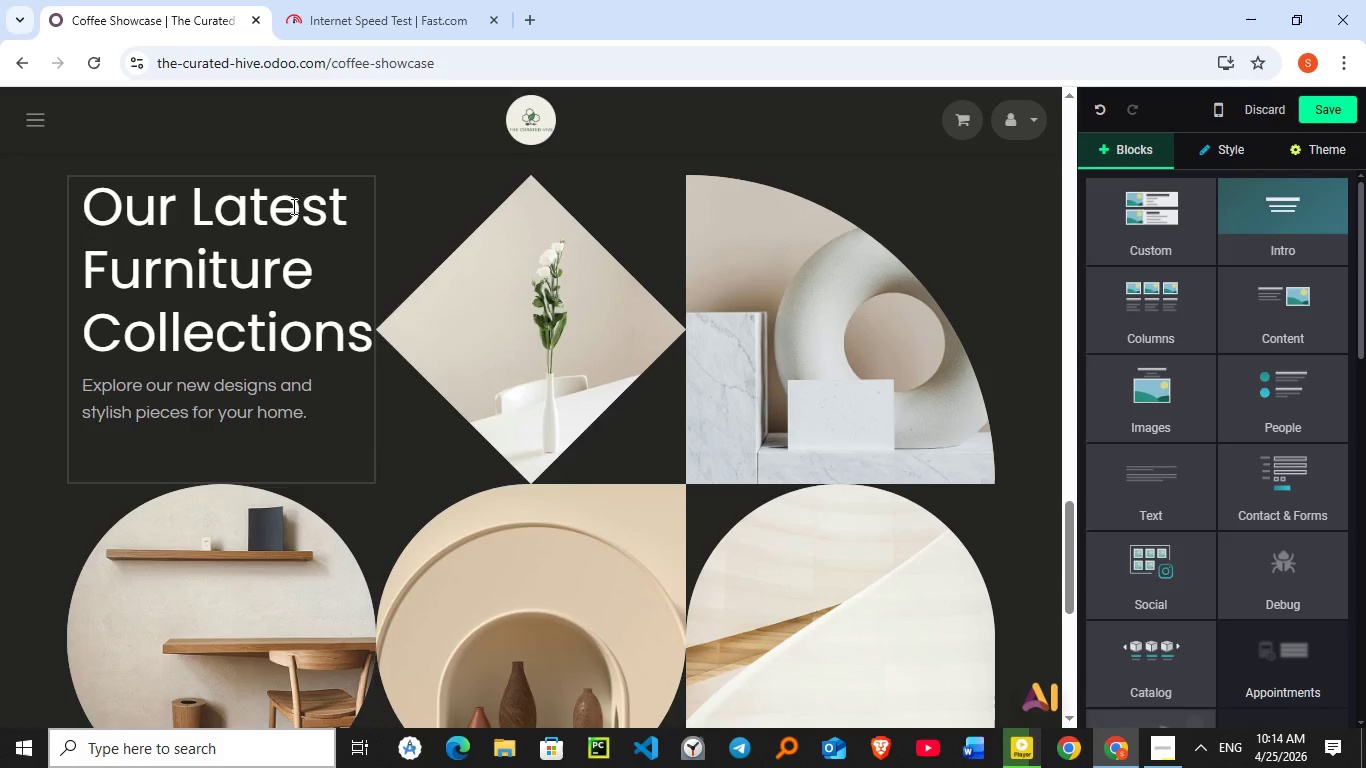 
double_click([251, 208])
 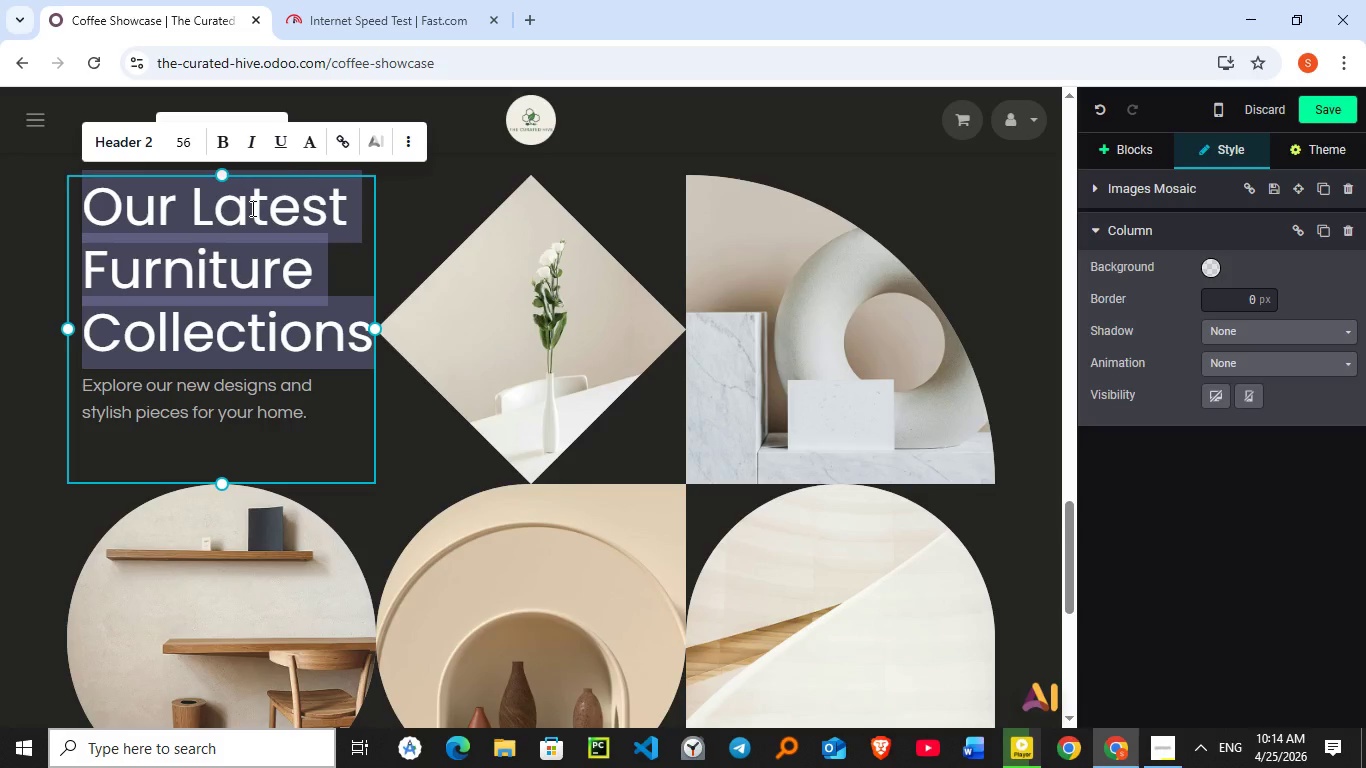 
triple_click([251, 208])
 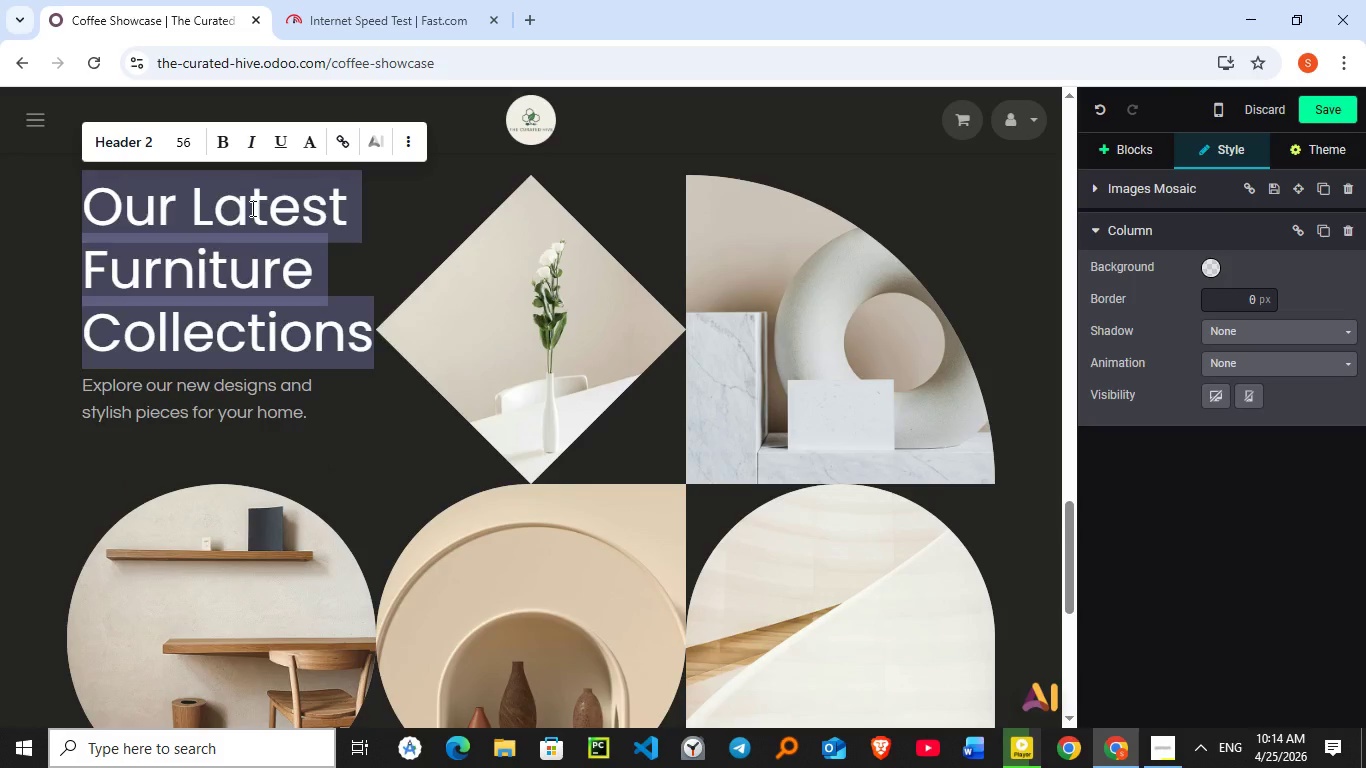 
type(Crafted Coffee )
key(Backspace)
type(, )
key(Backspace)
key(Backspace)
type(. Elevated Experience.)
 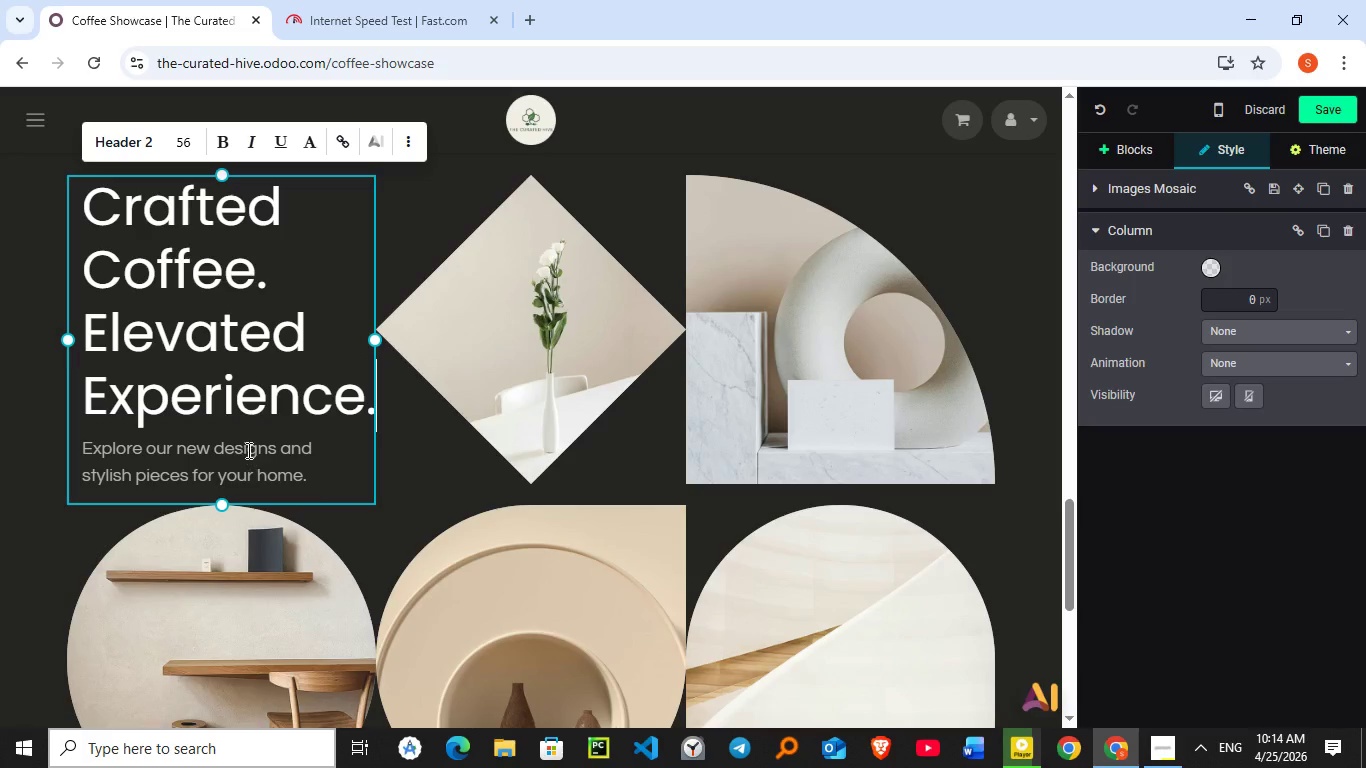 
wait(5.14)
 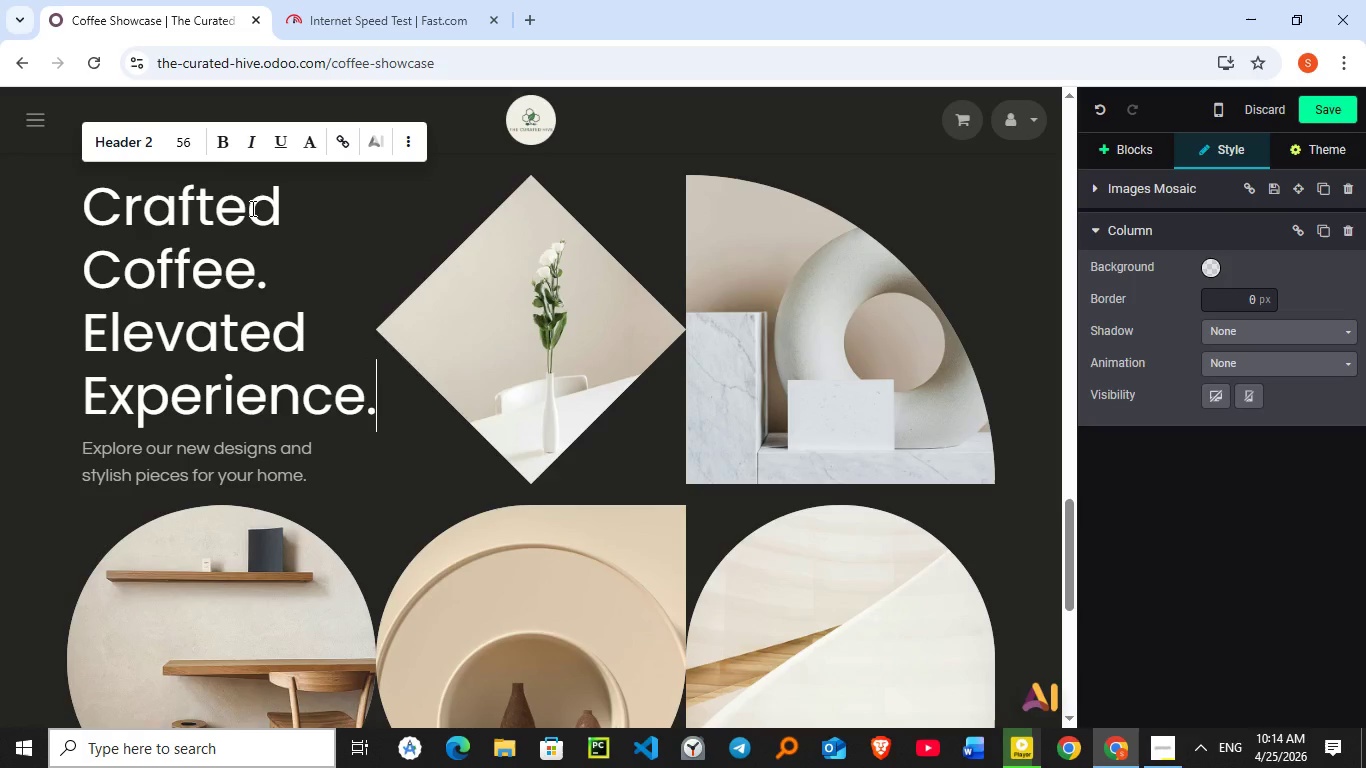 
double_click([245, 448])
 